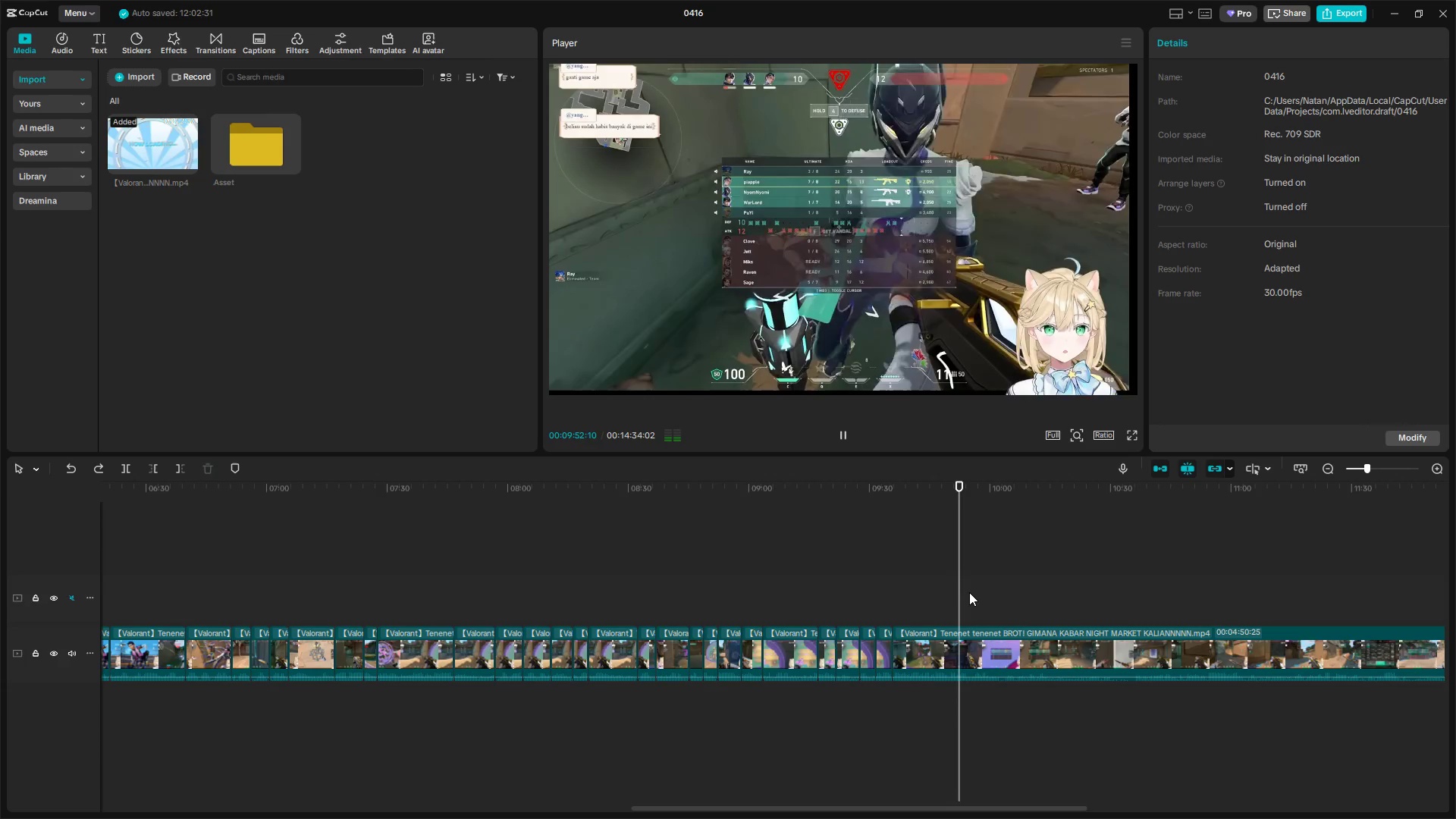 
wait(6.33)
 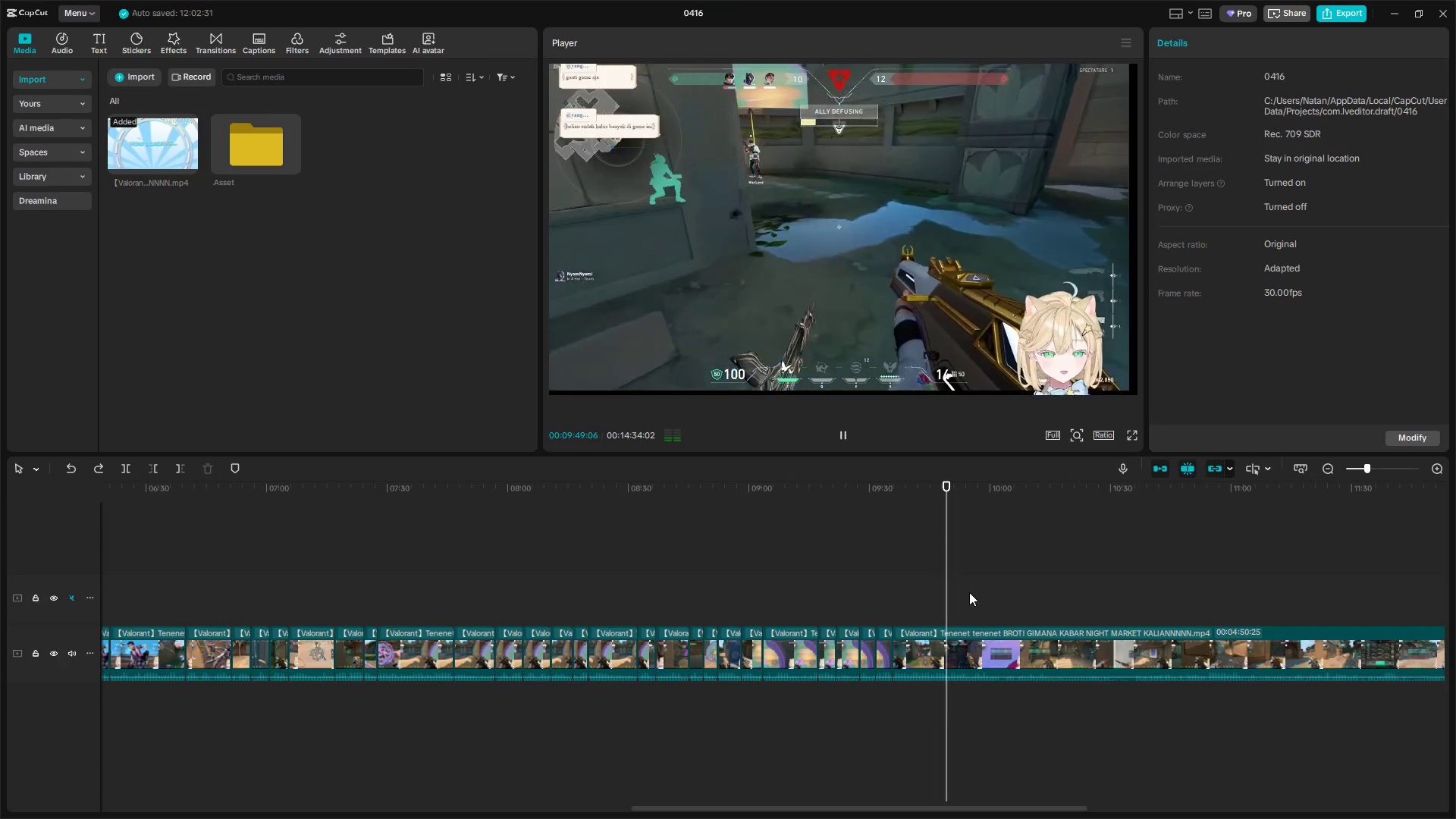 
key(Space)
 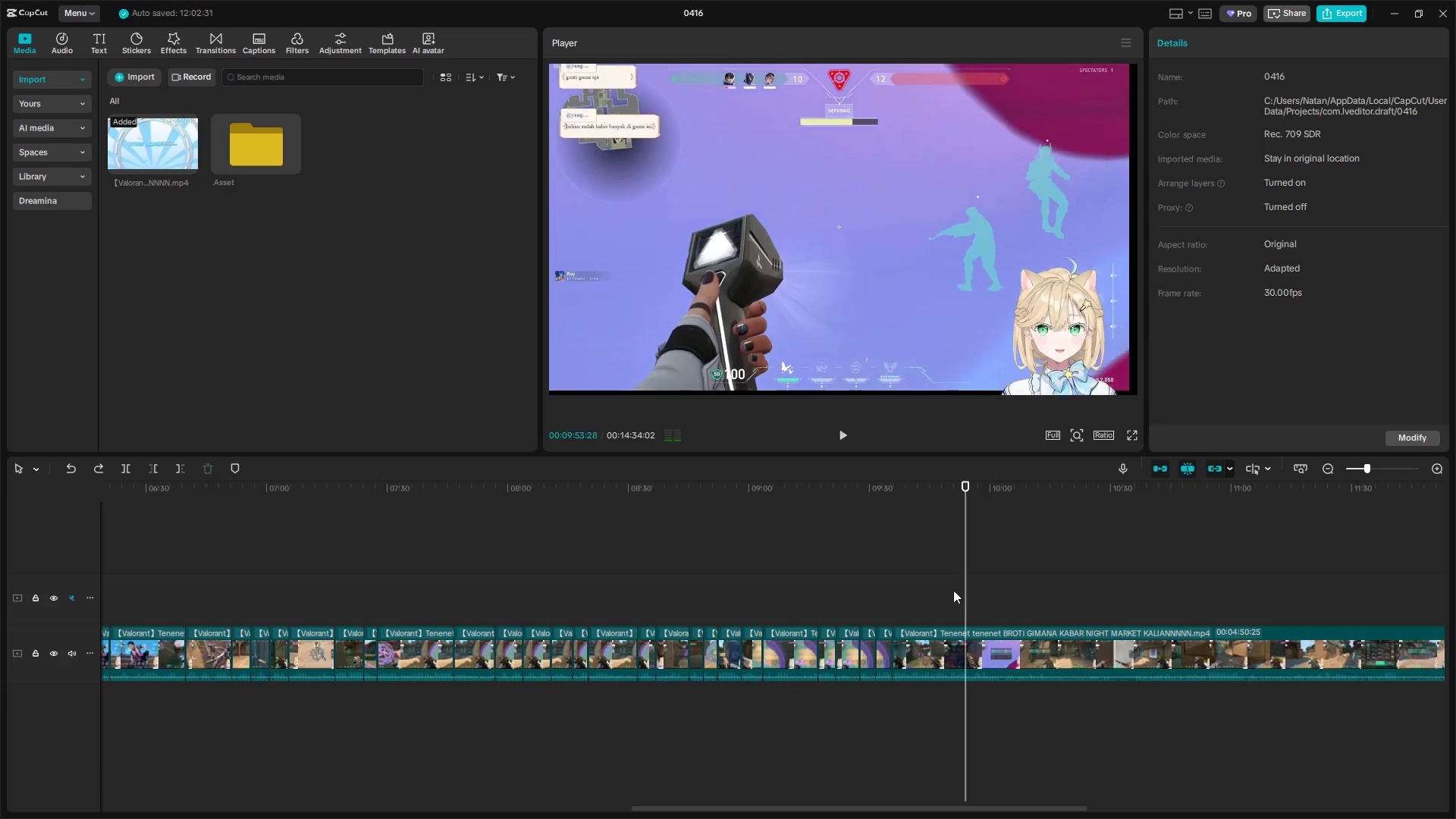 
left_click([953, 590])
 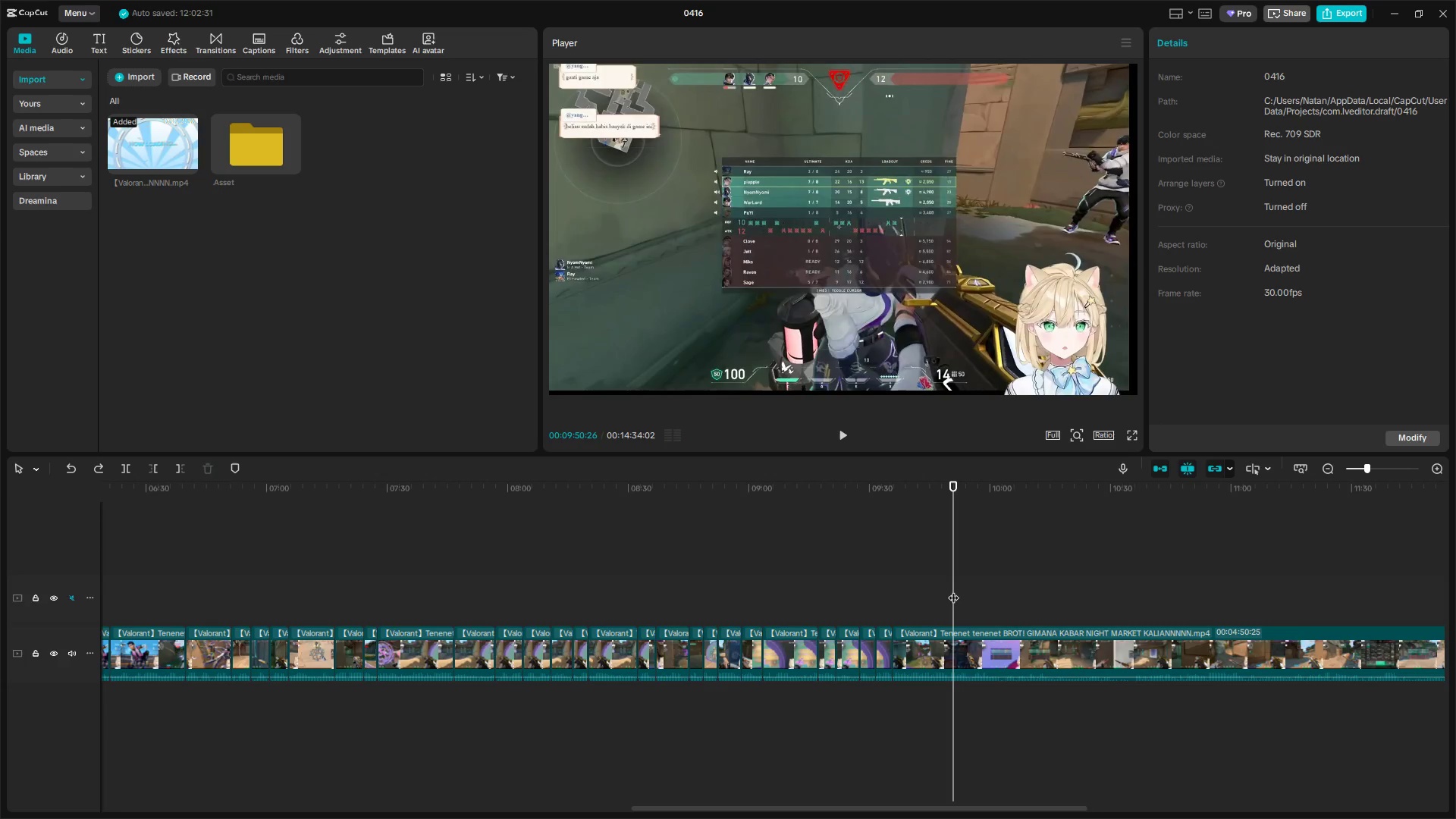 
key(Space)
 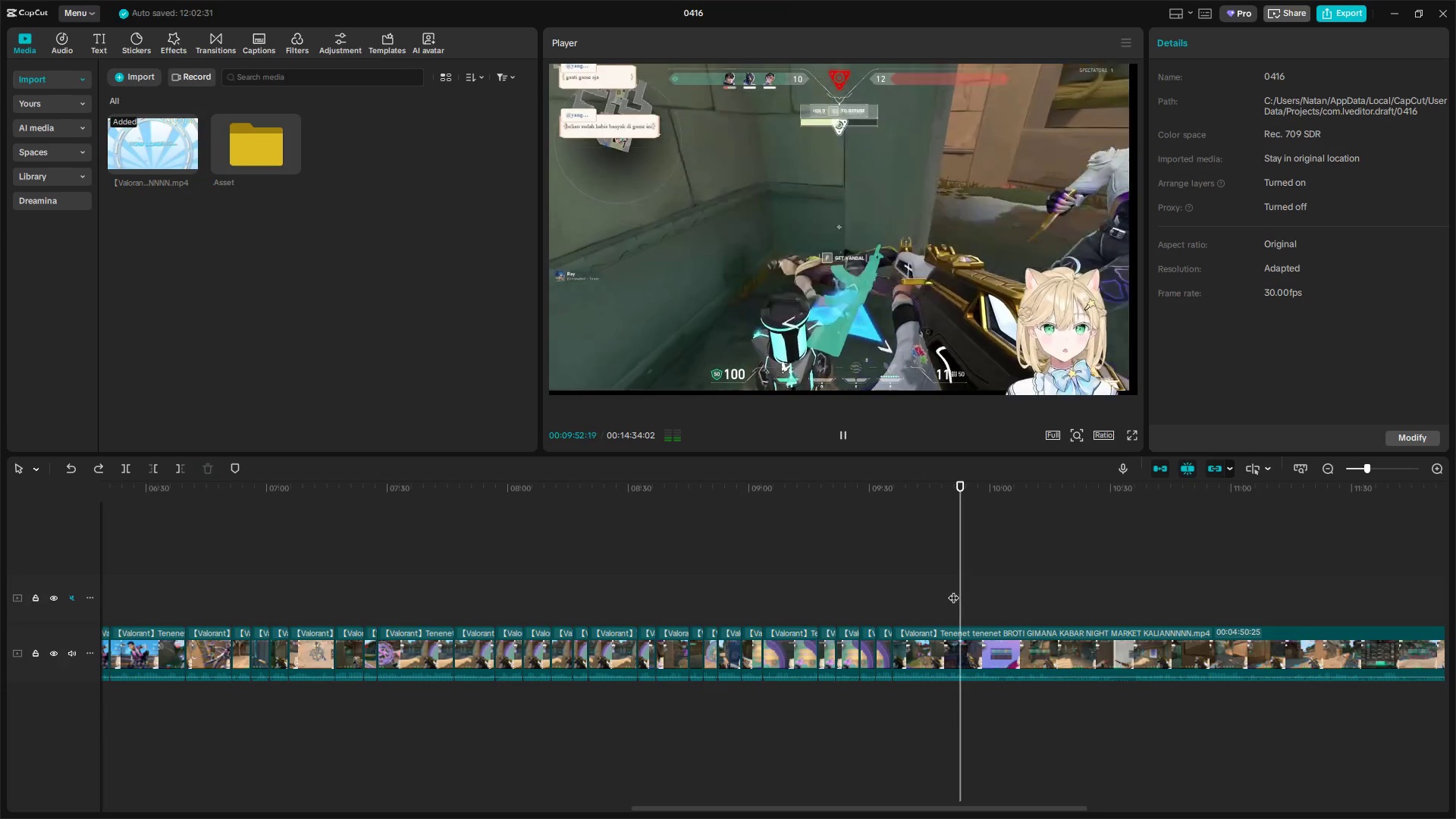 
left_click([916, 586])
 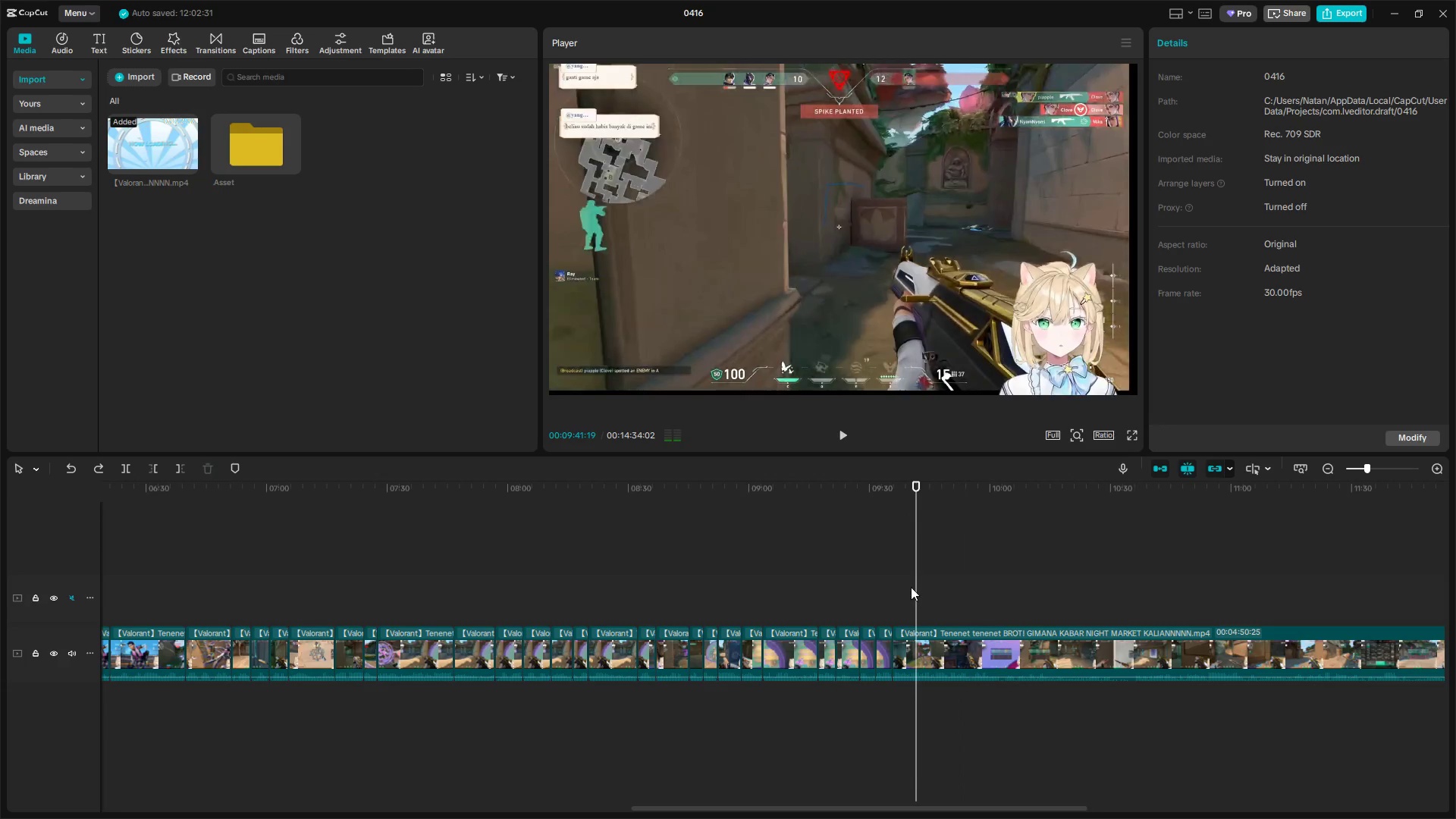 
left_click([911, 587])
 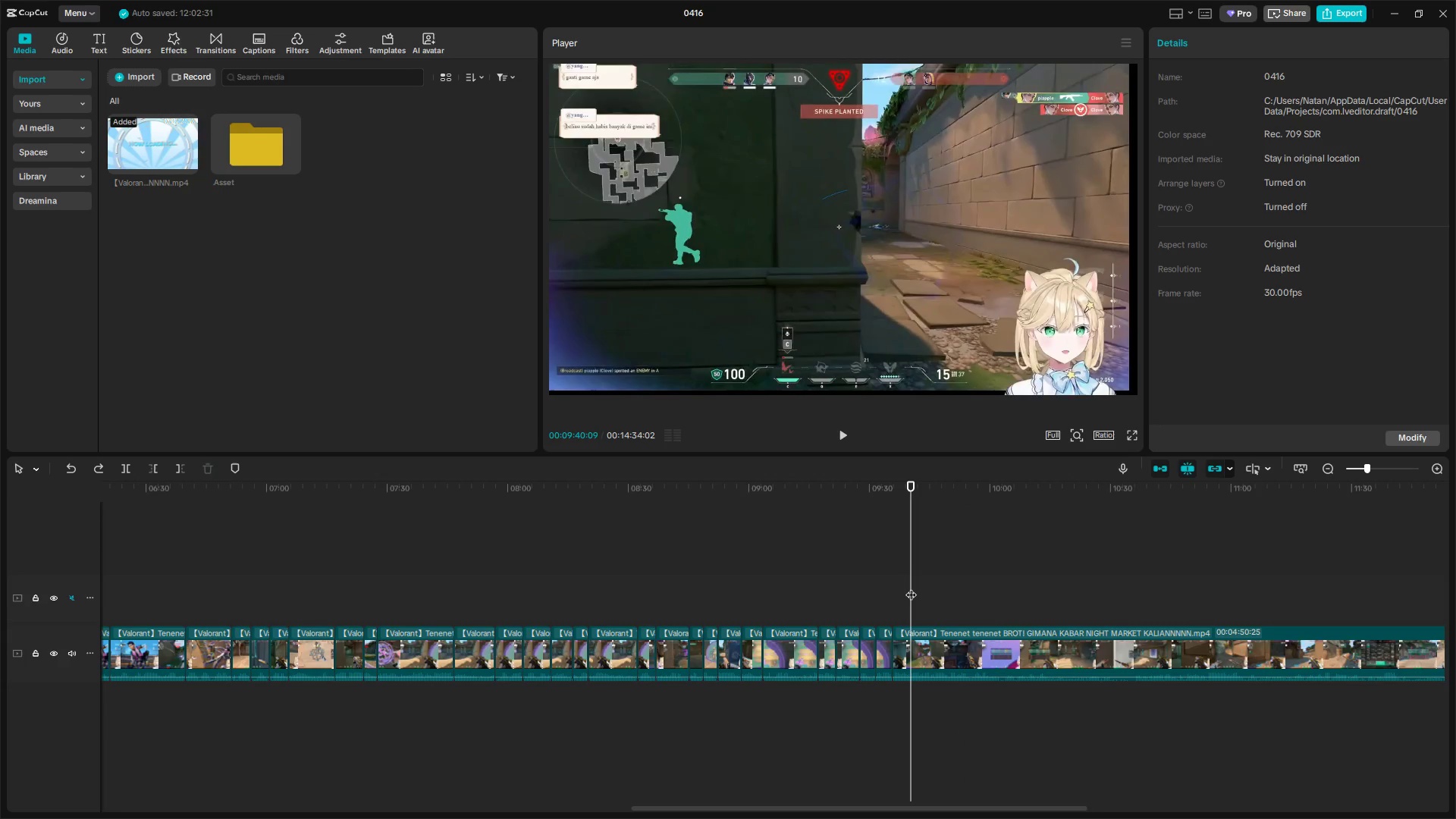 
type(   WE)
 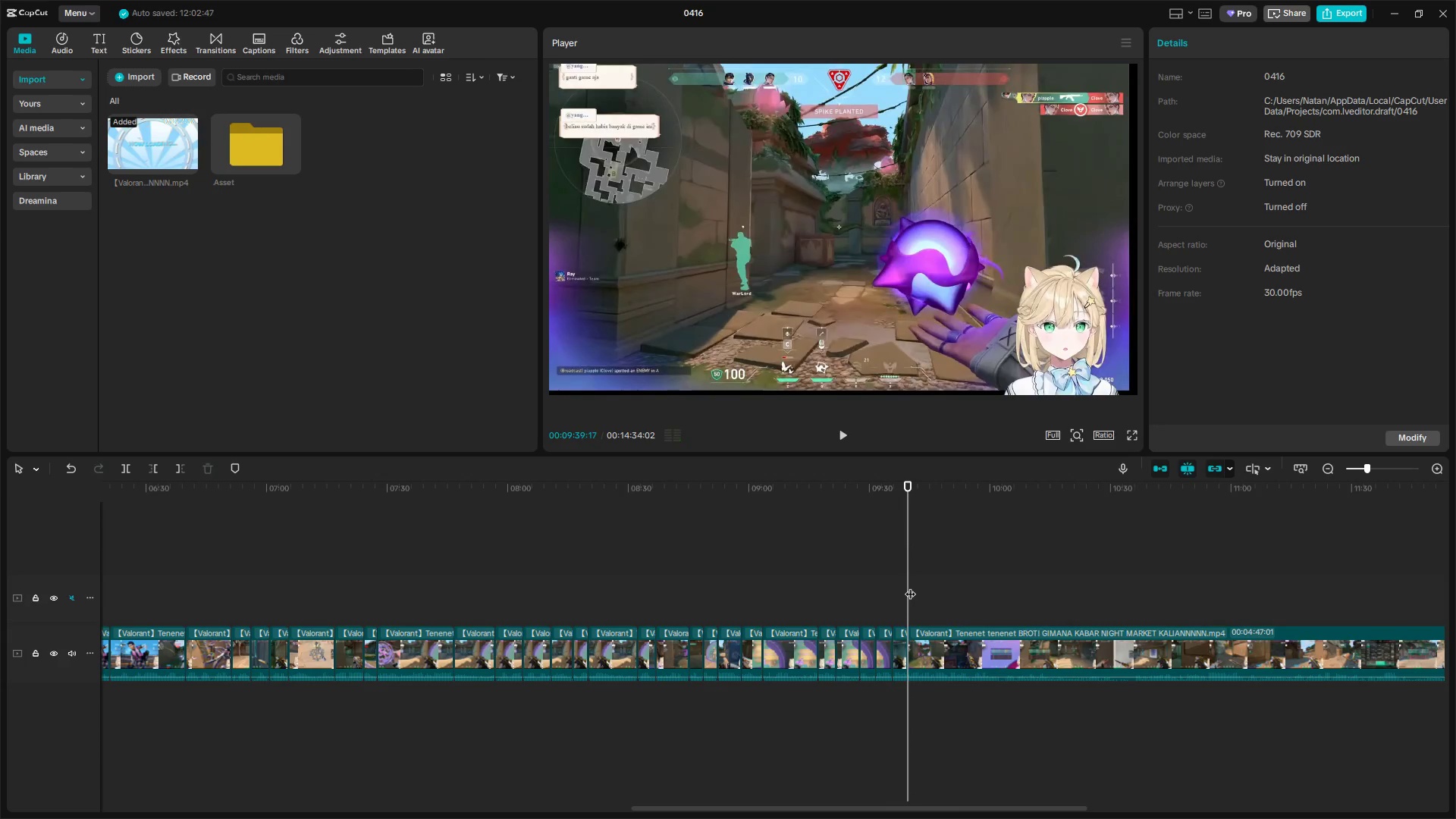 
 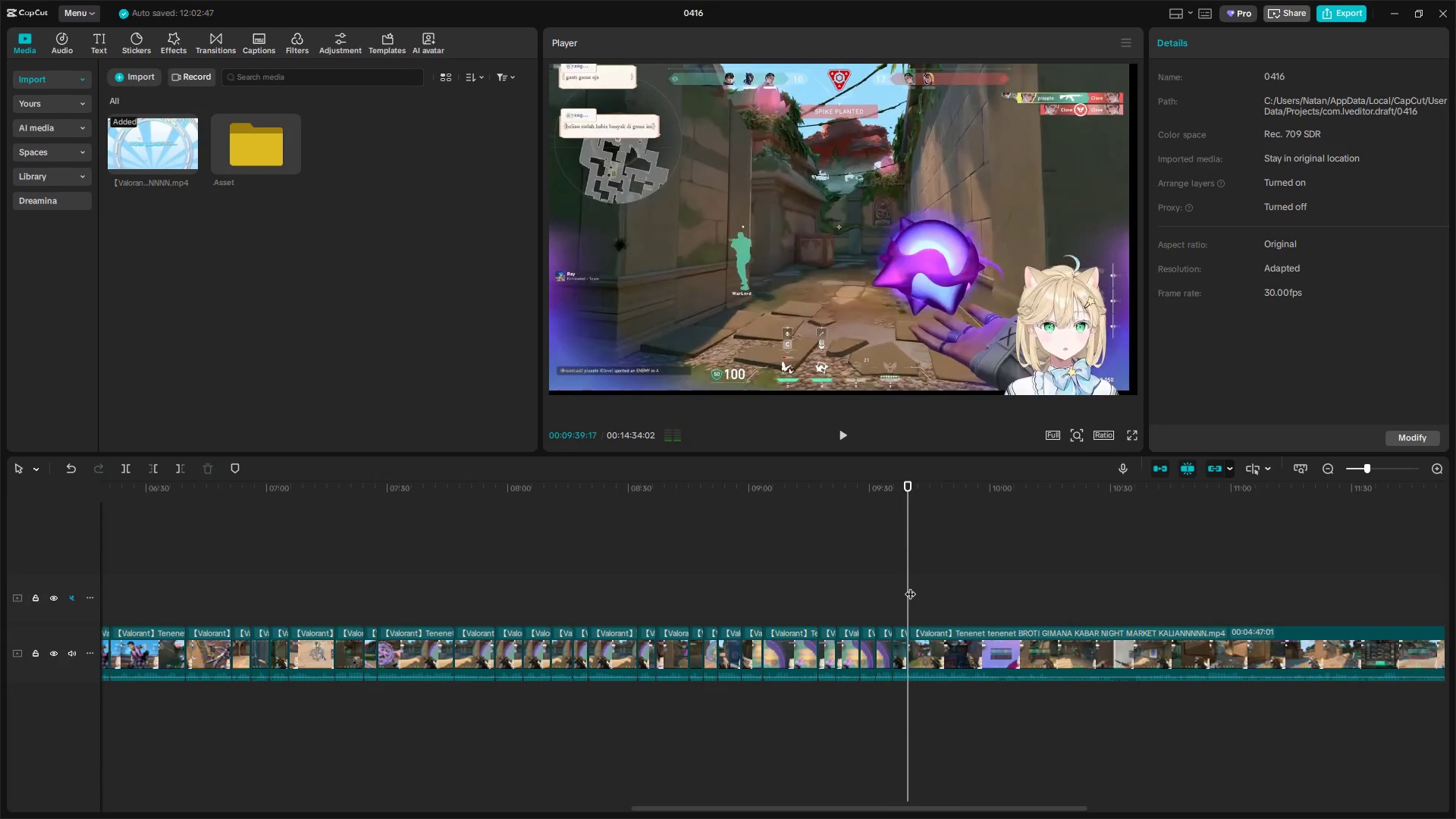 
left_click_drag(start_coordinate=[910, 586], to_coordinate=[1202, 560])
 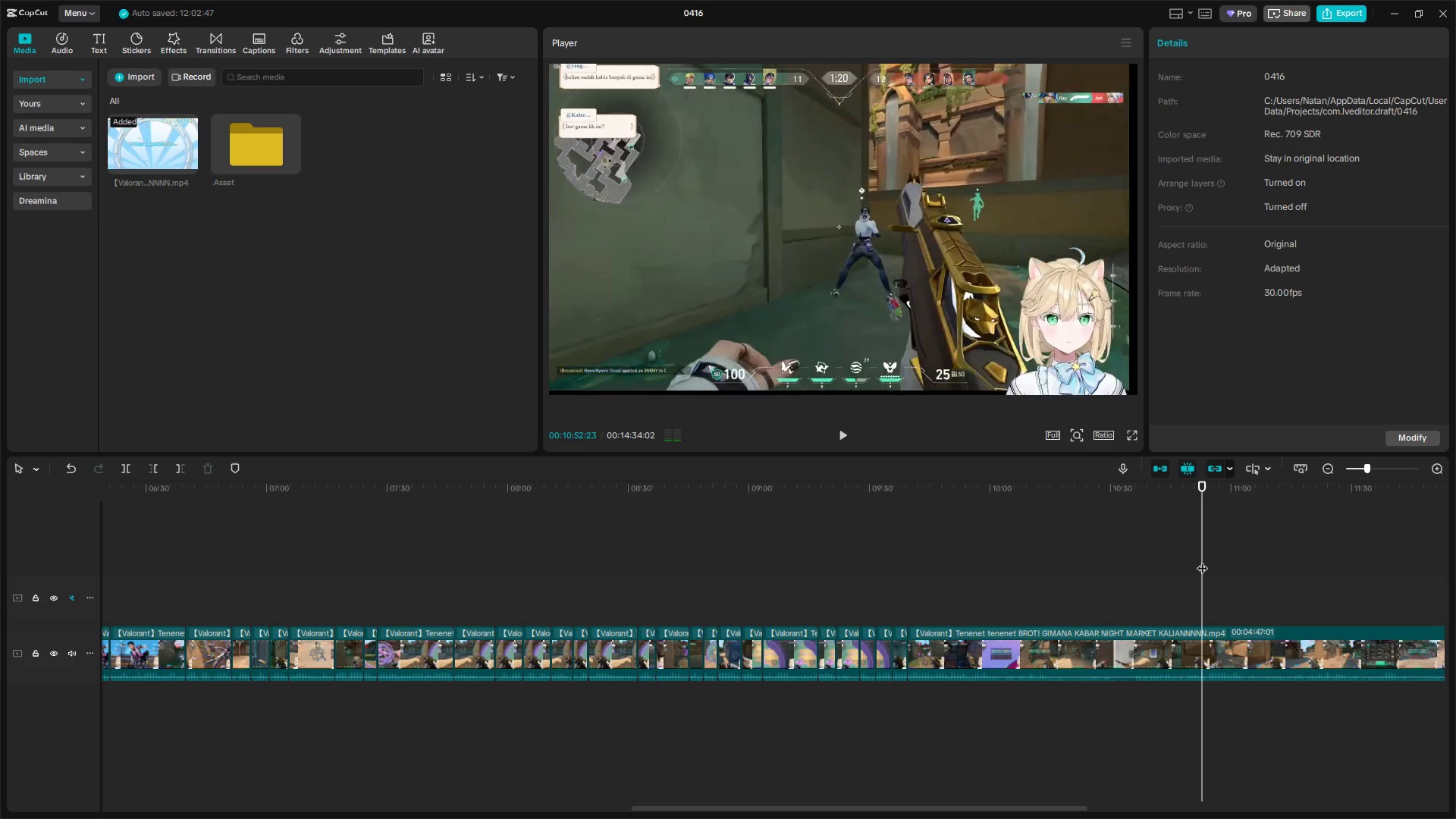 
key(Q)
 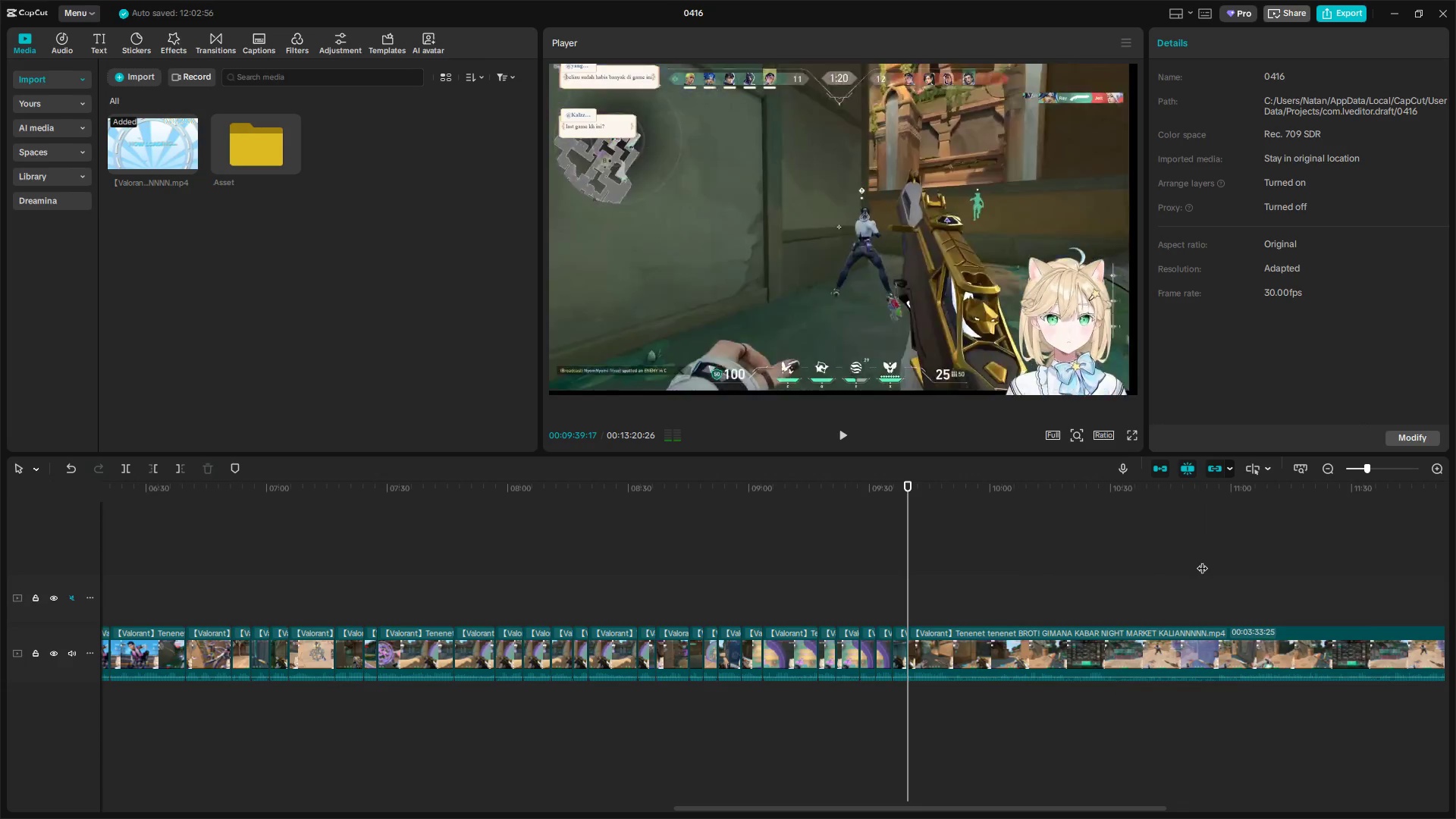 
key(Space)
 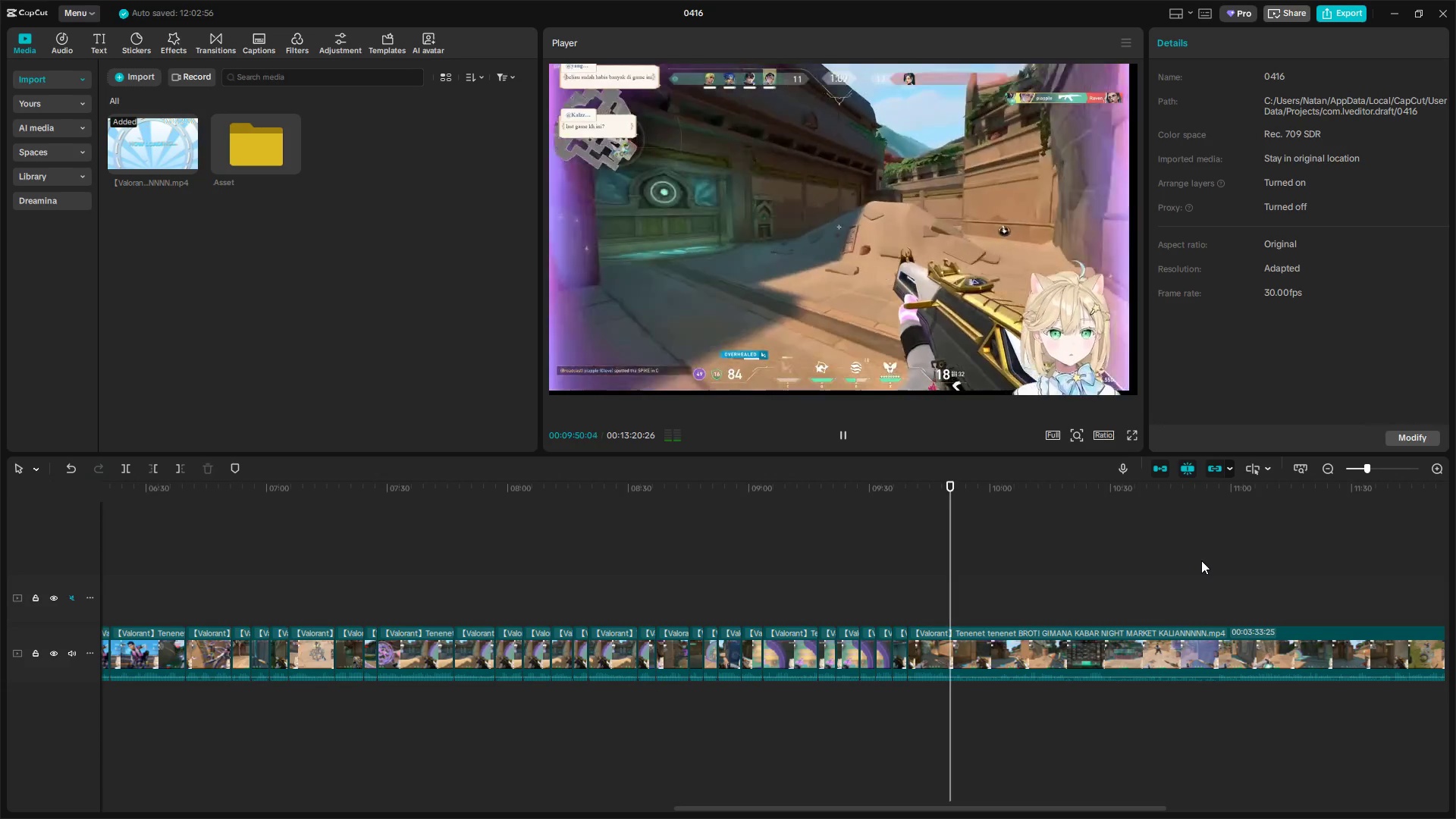 
wait(15.62)
 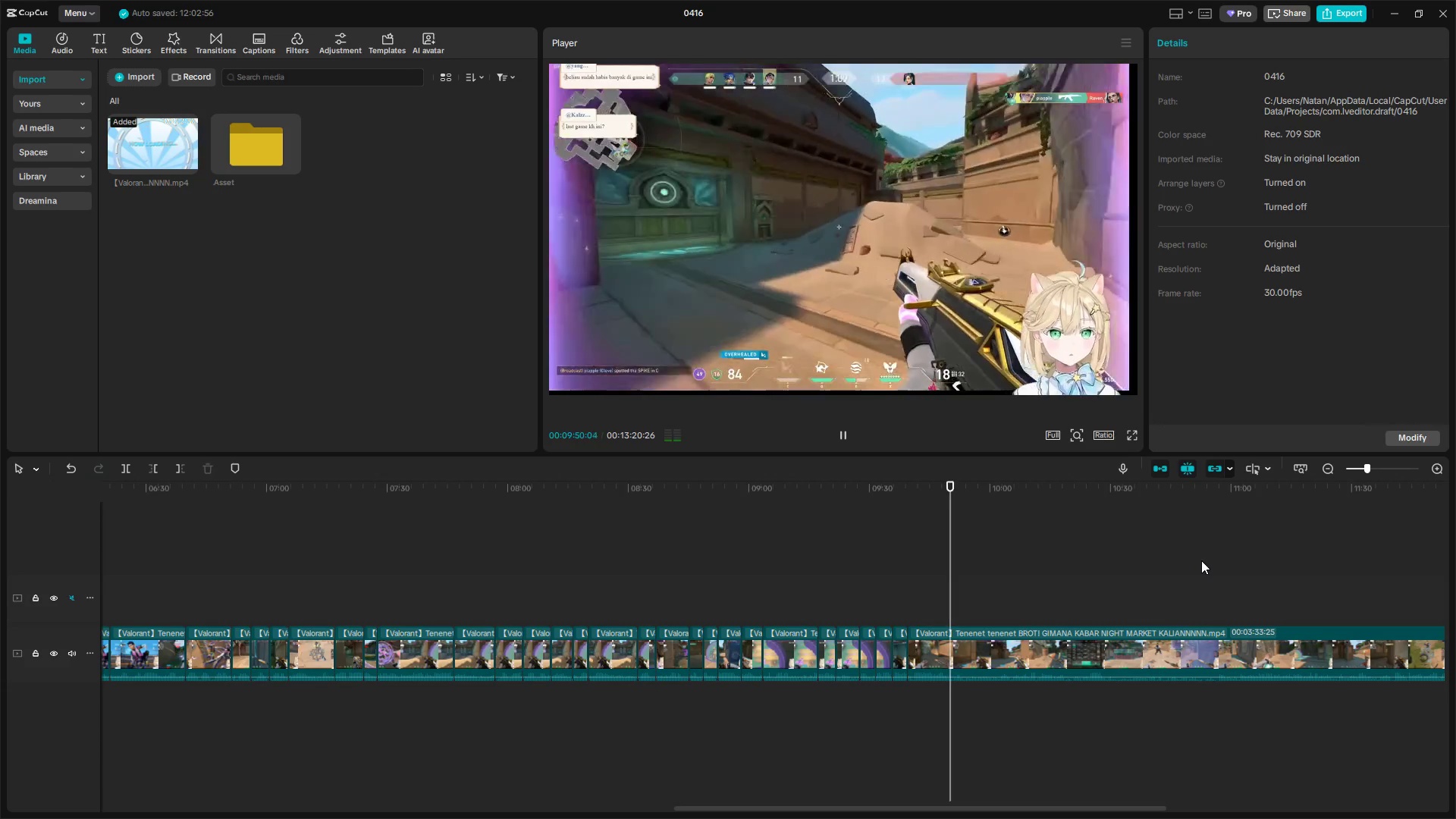 
key(Space)
 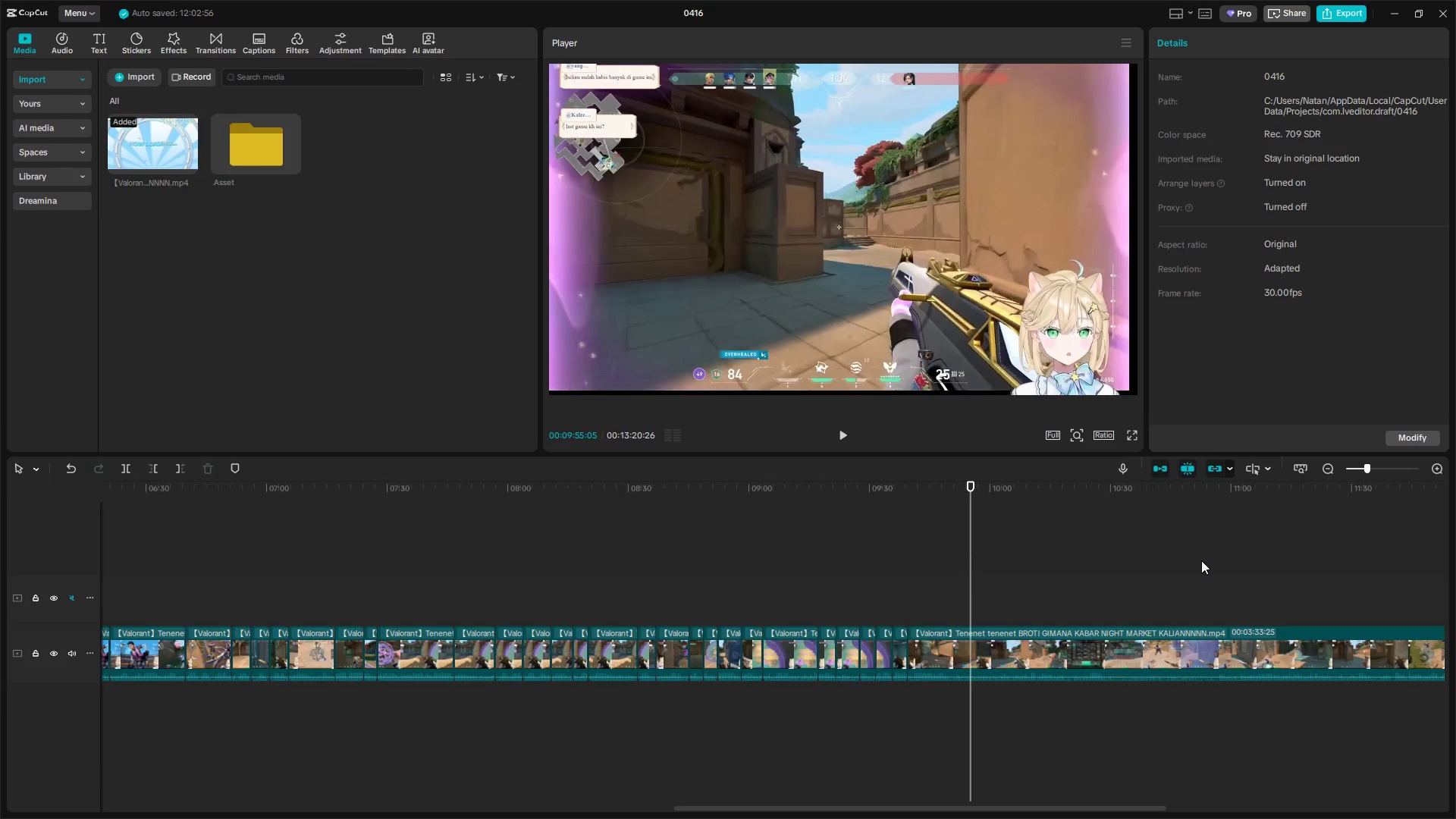 
key(Shift+ShiftLeft)
 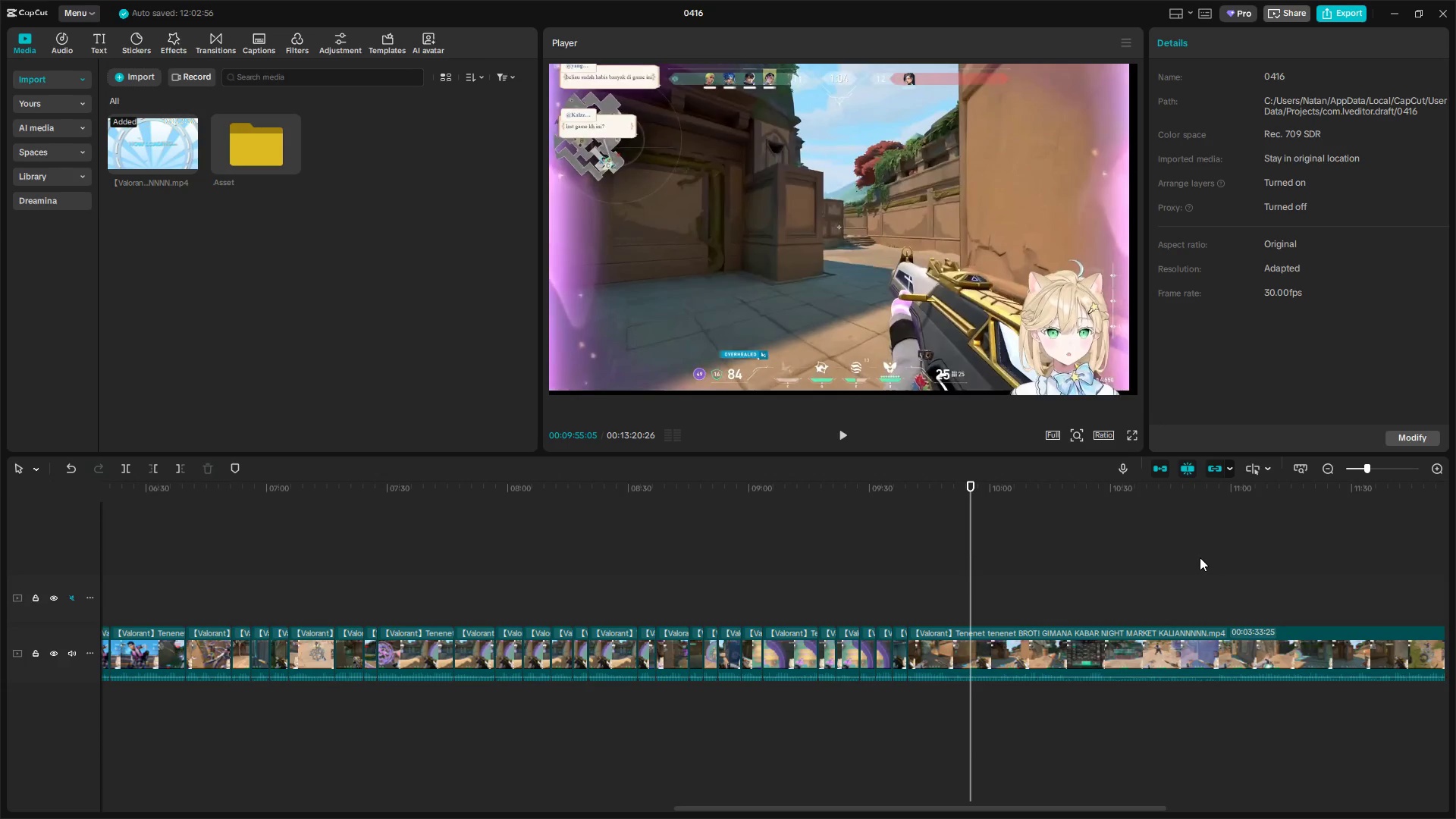 
key(Shift+E)
 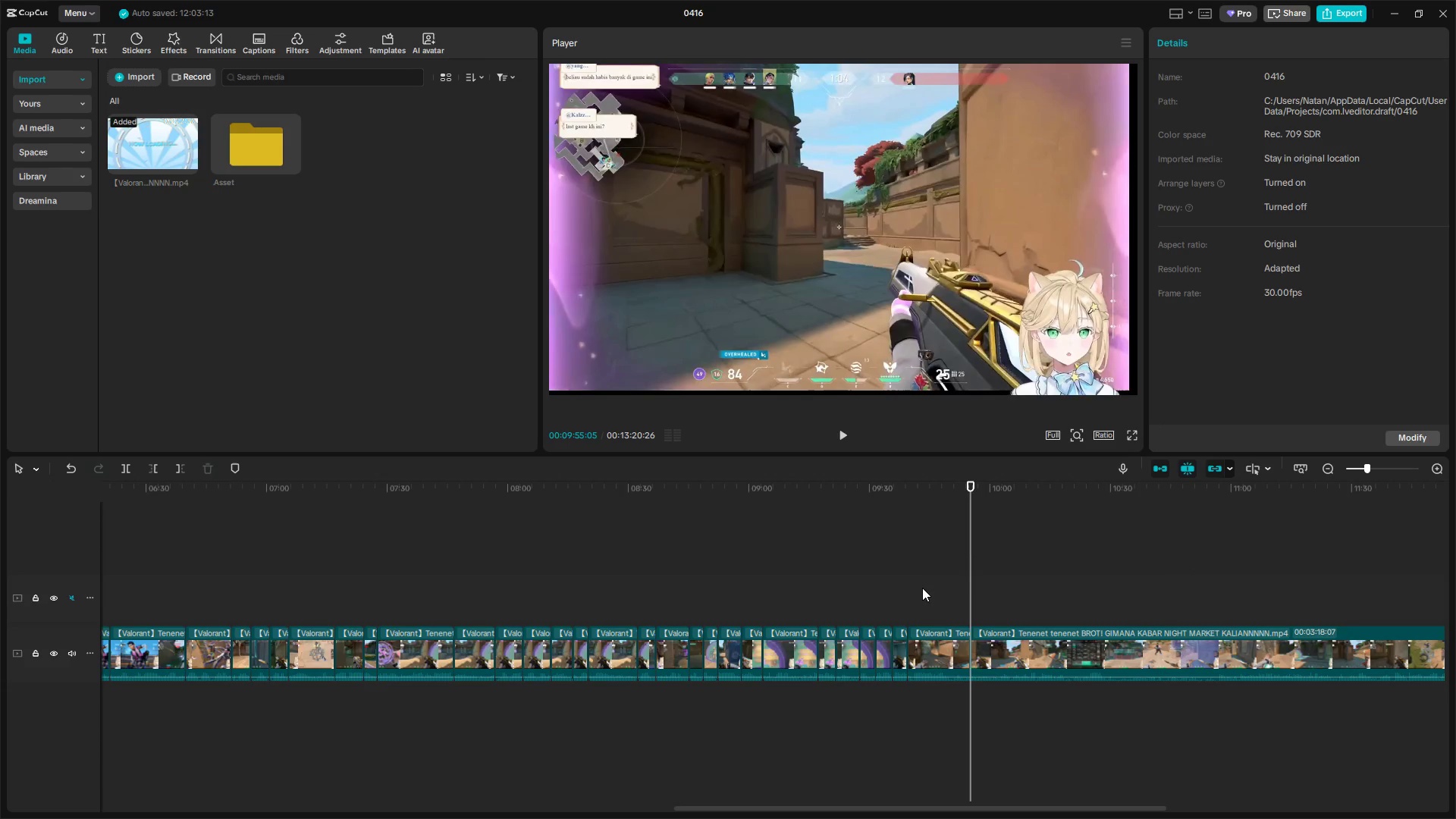 
left_click([924, 600])
 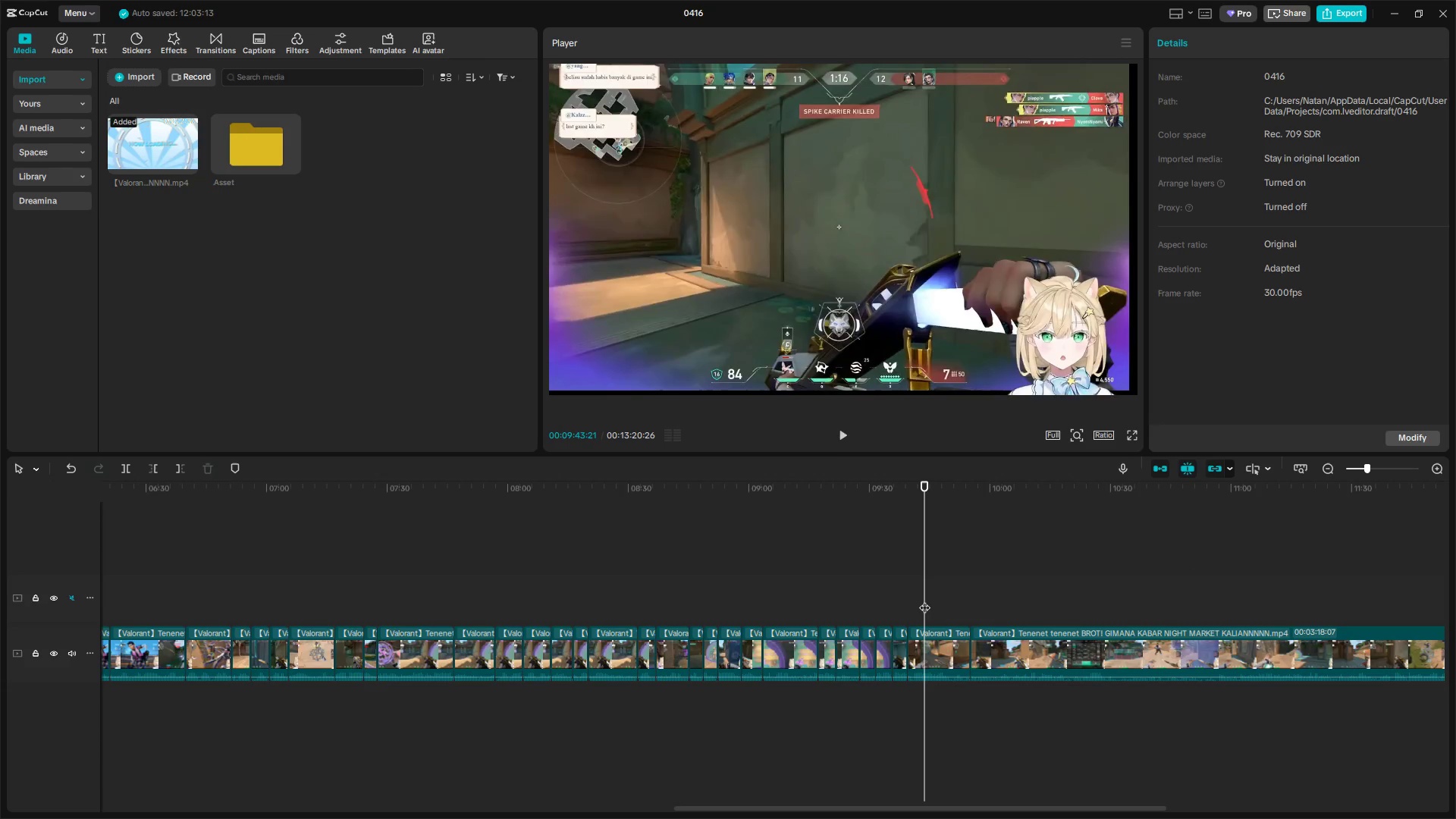 
key(Space)
 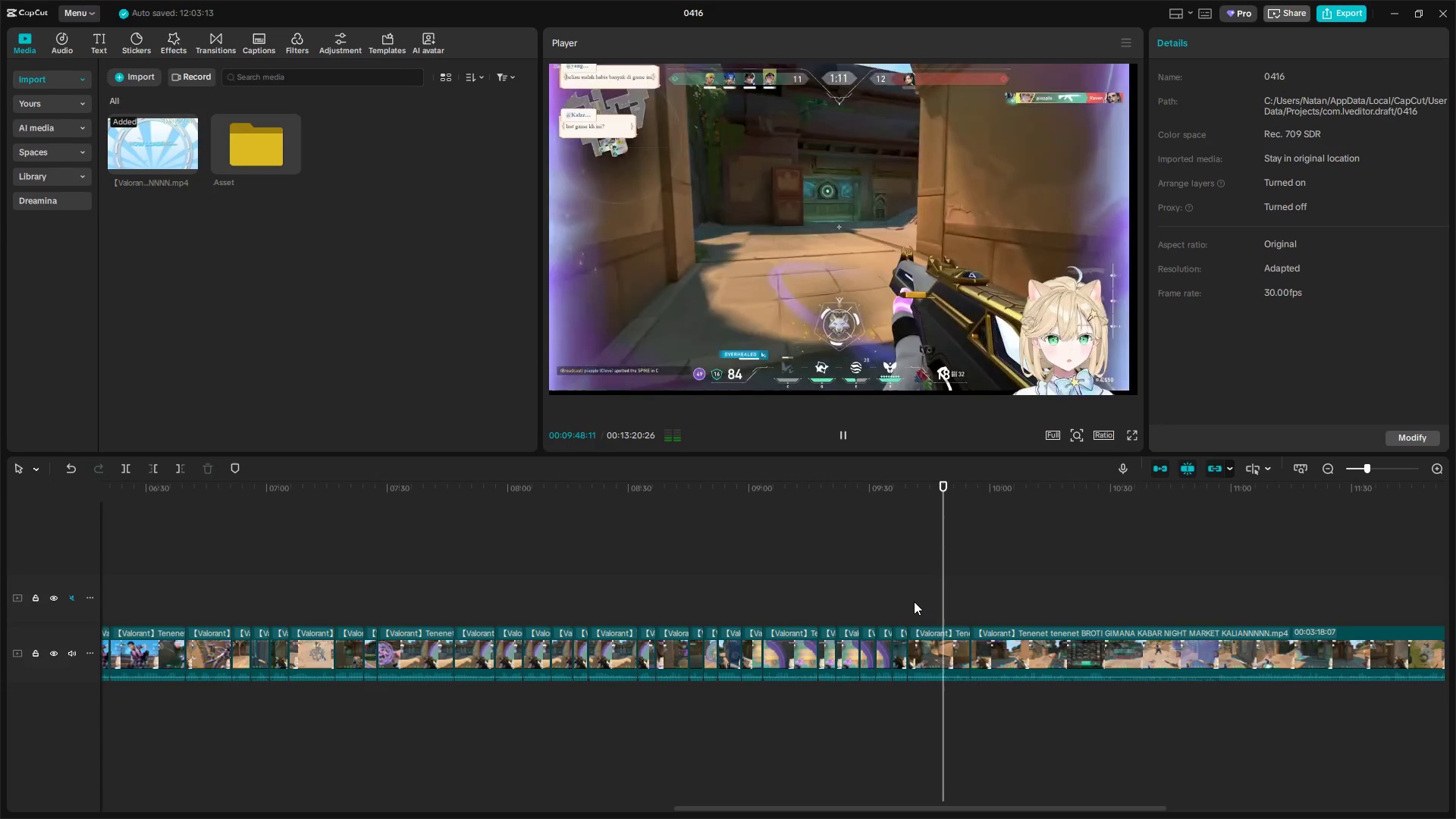 
wait(6.33)
 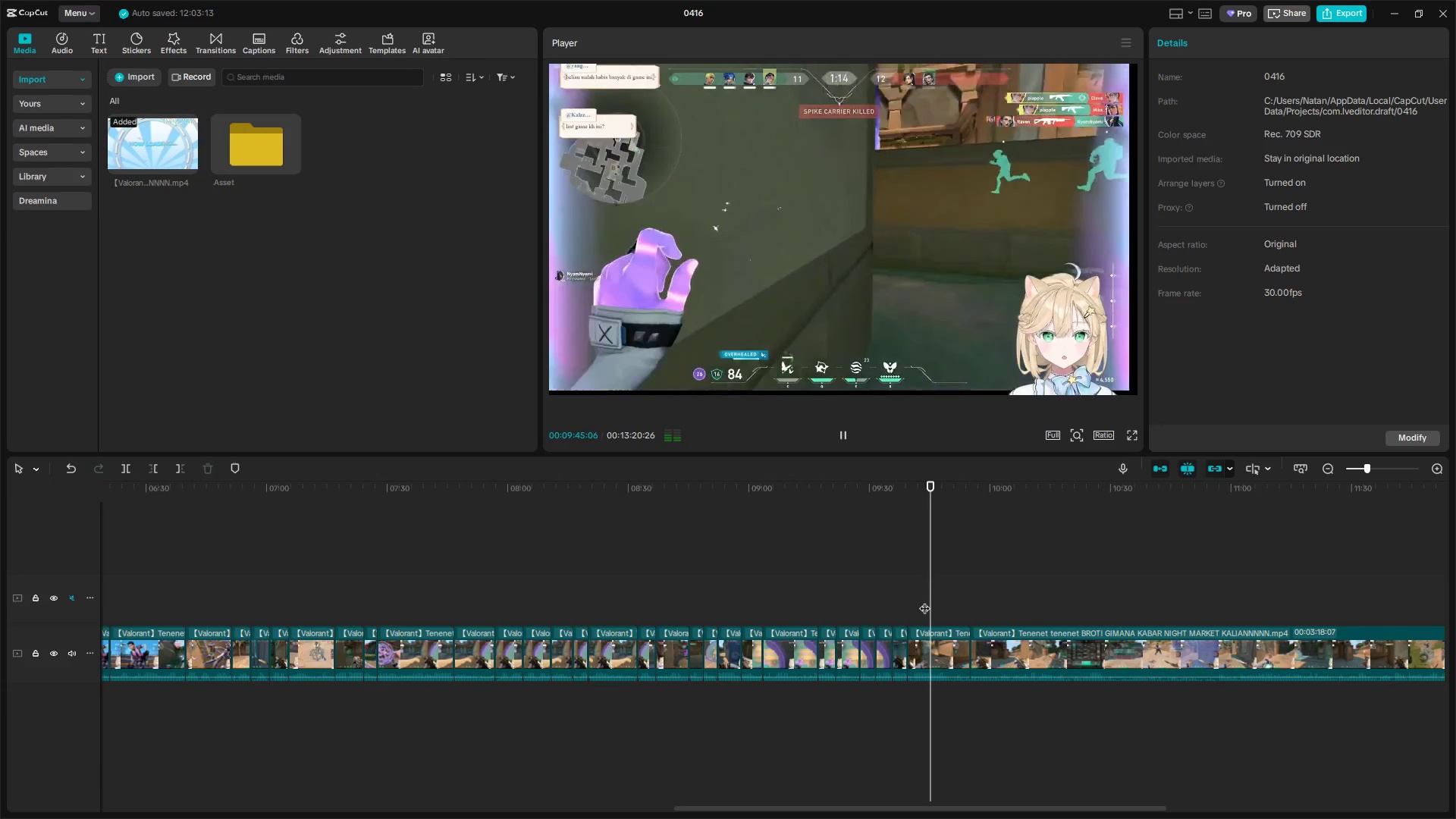 
key(W)
 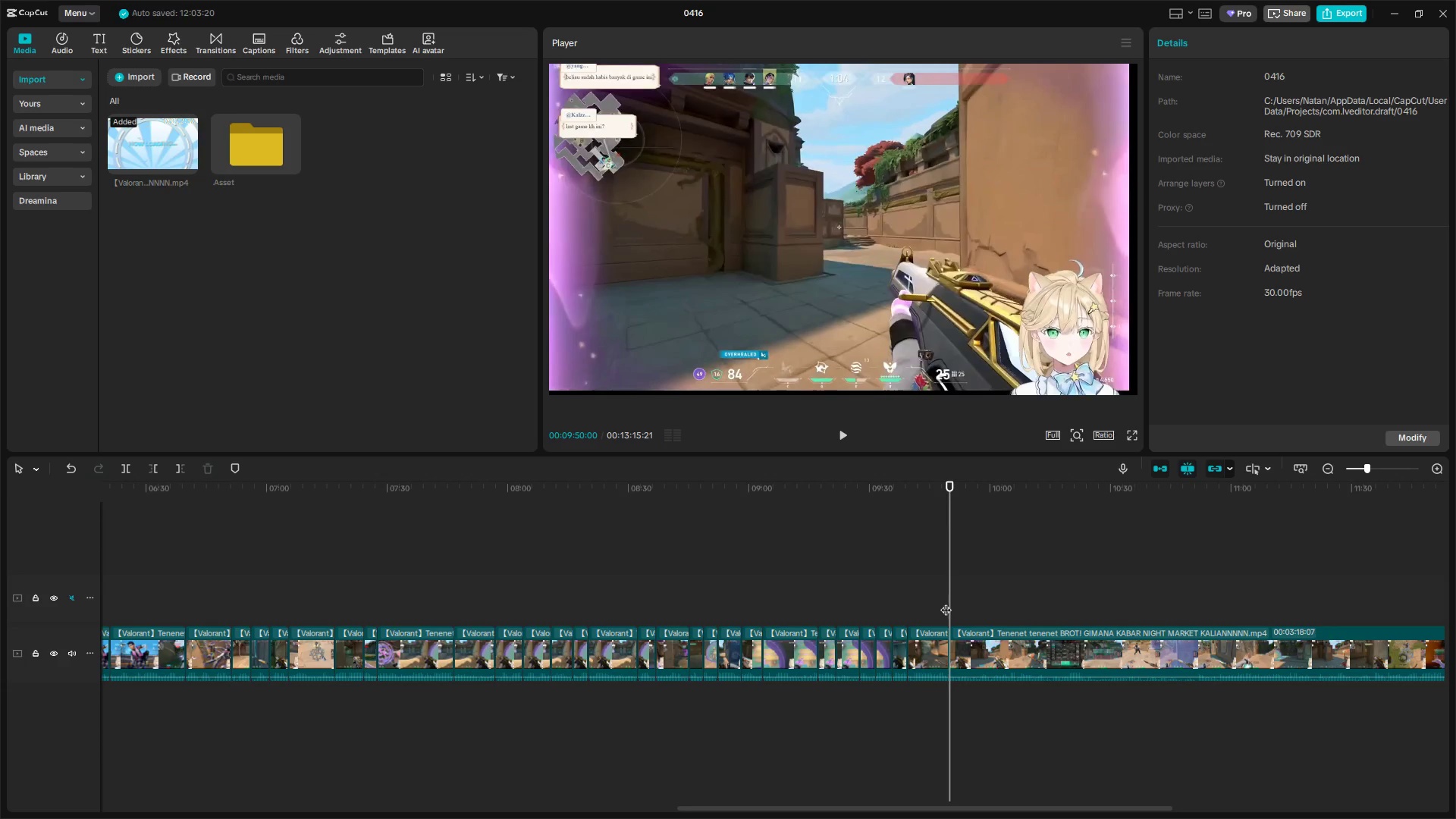 
key(Space)
 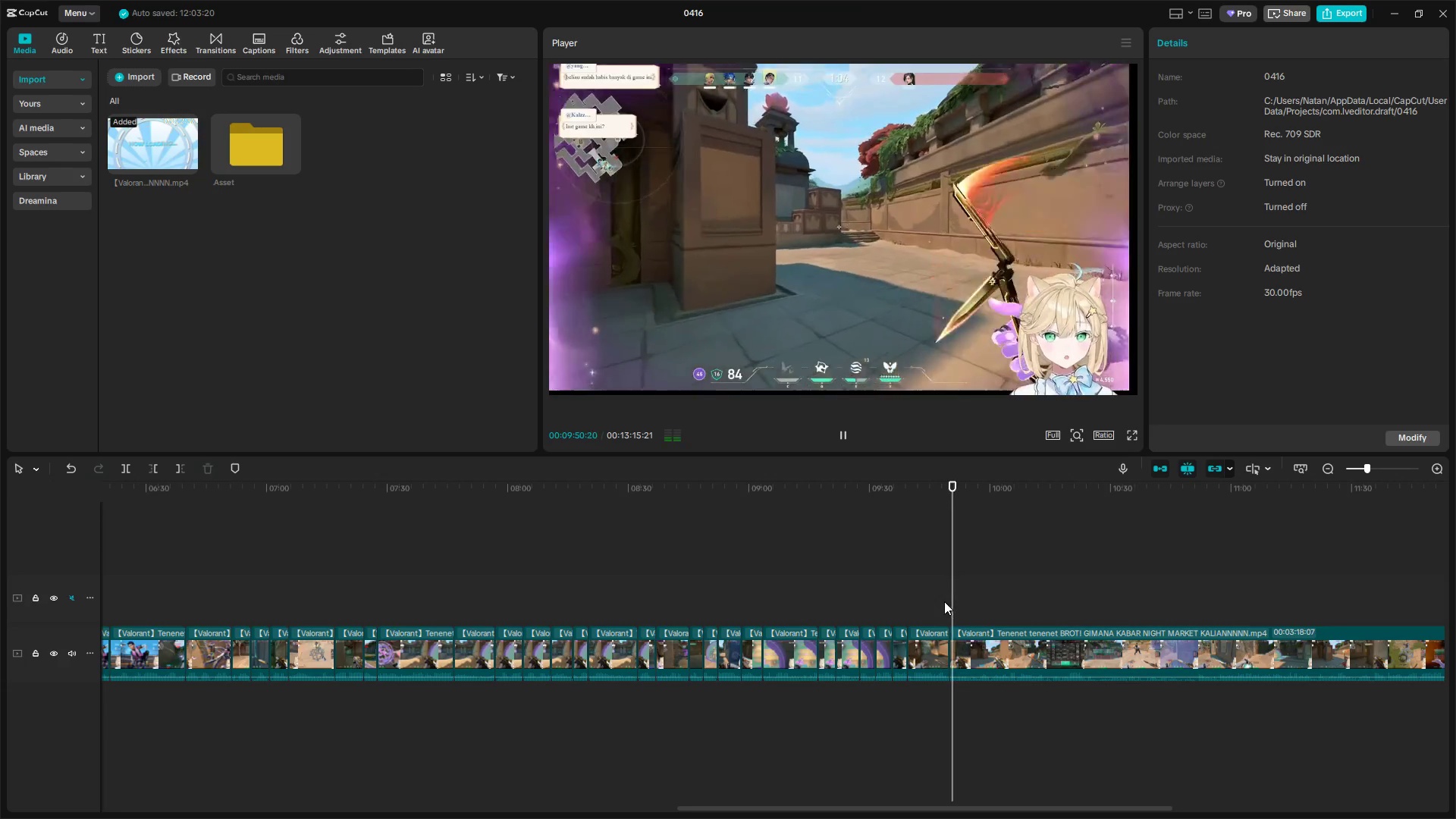 
left_click_drag(start_coordinate=[950, 599], to_coordinate=[977, 596])
 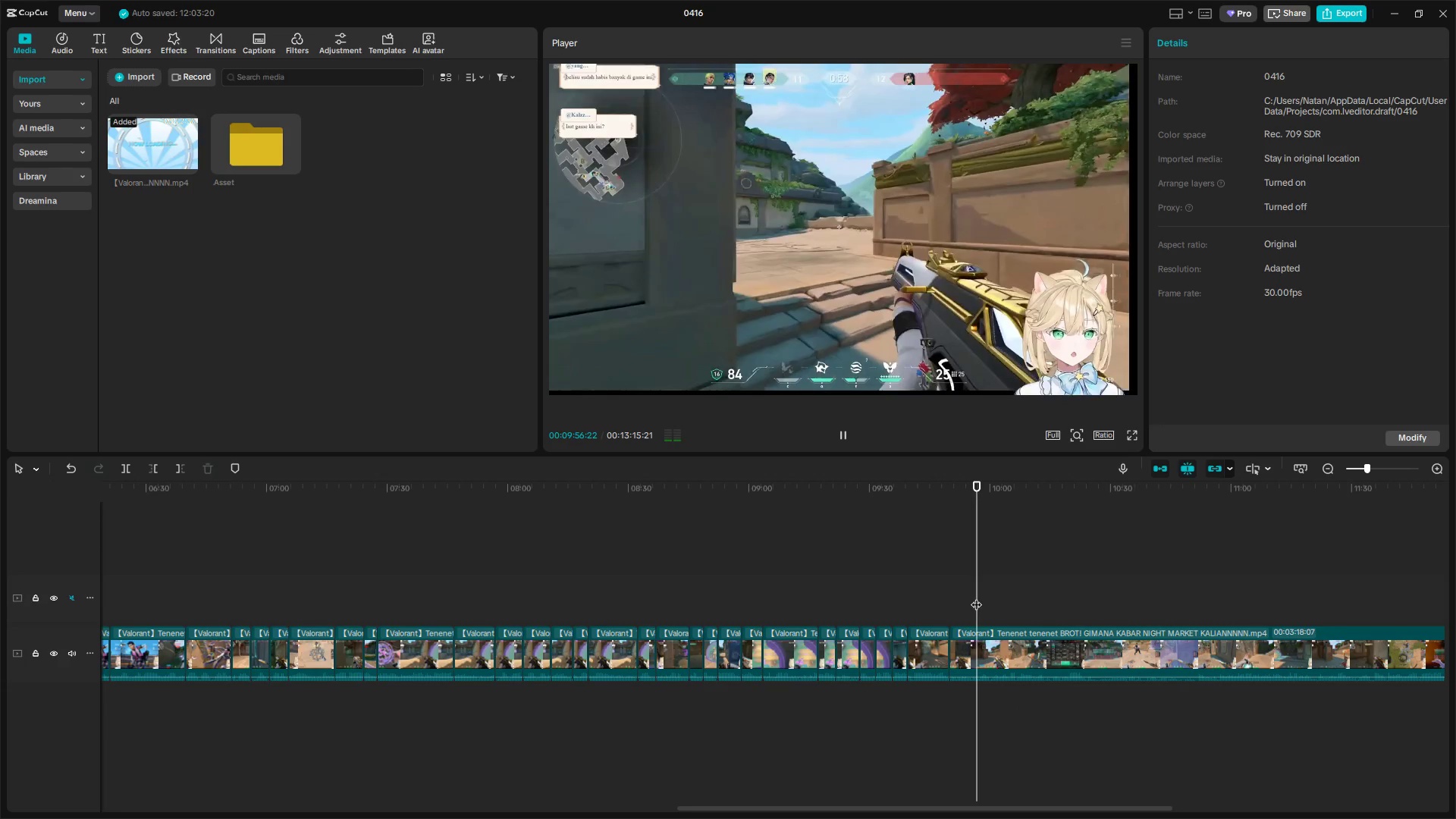 
key(Q)
 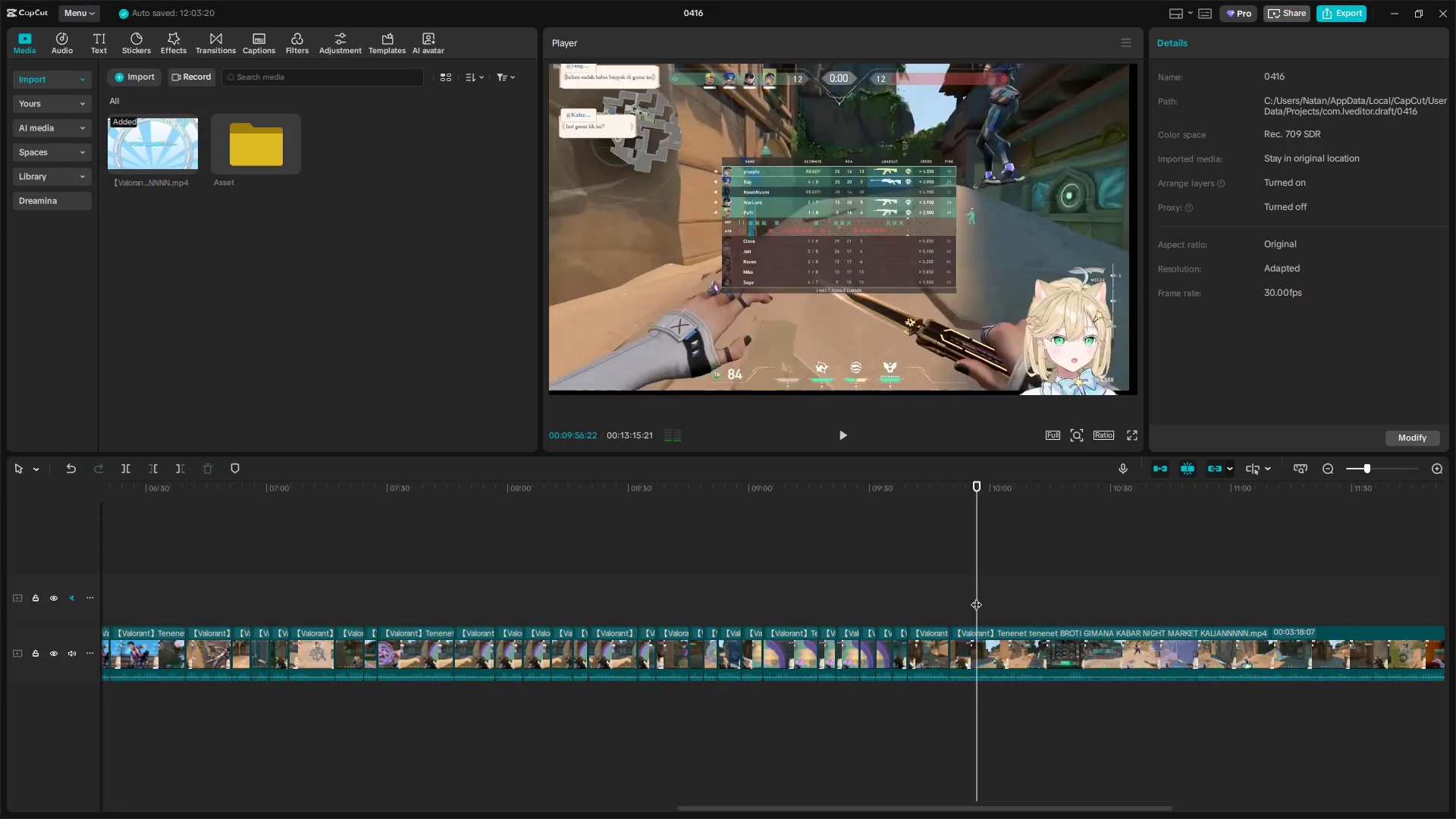 
key(Space)
 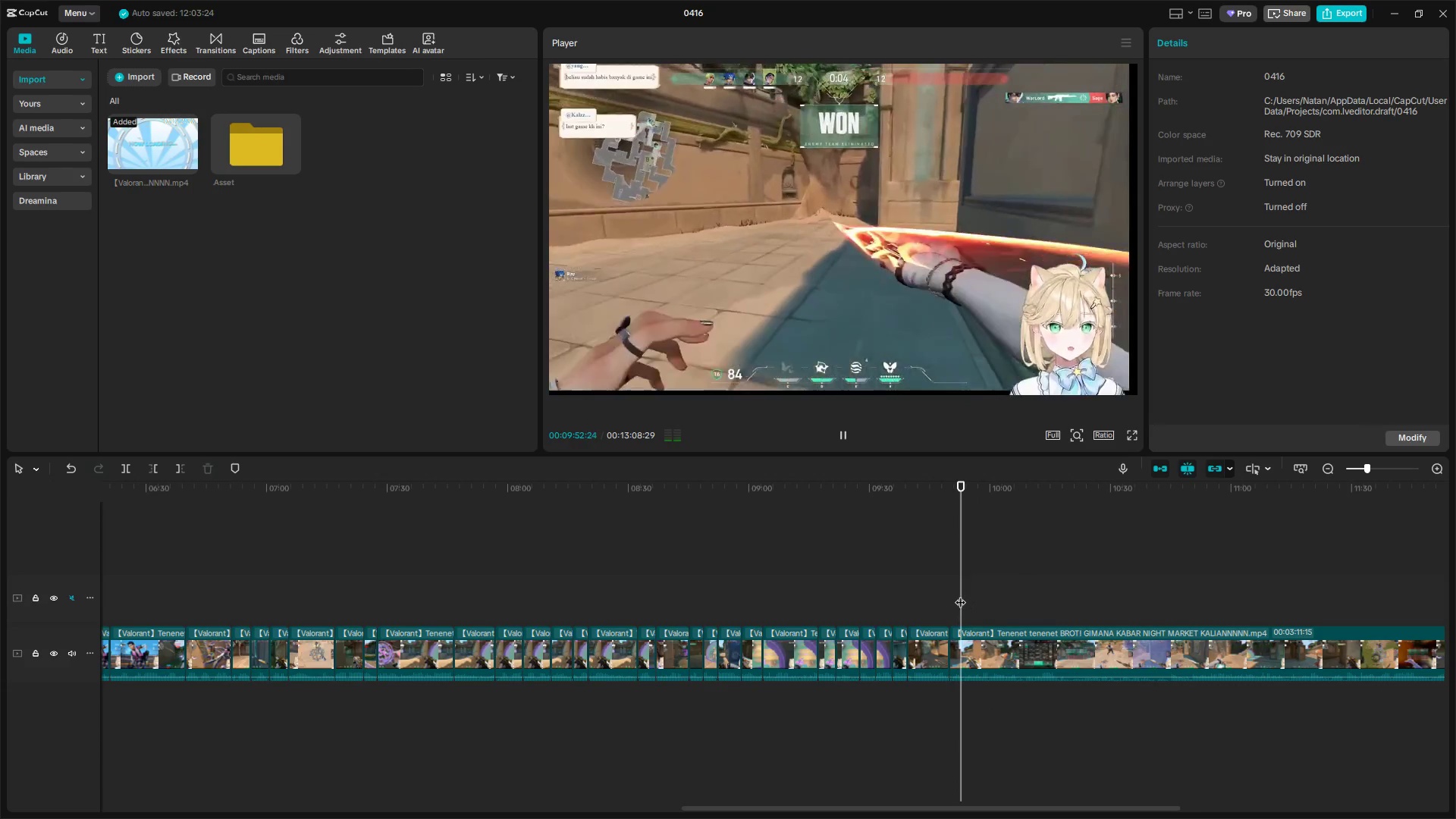 
key(Space)
 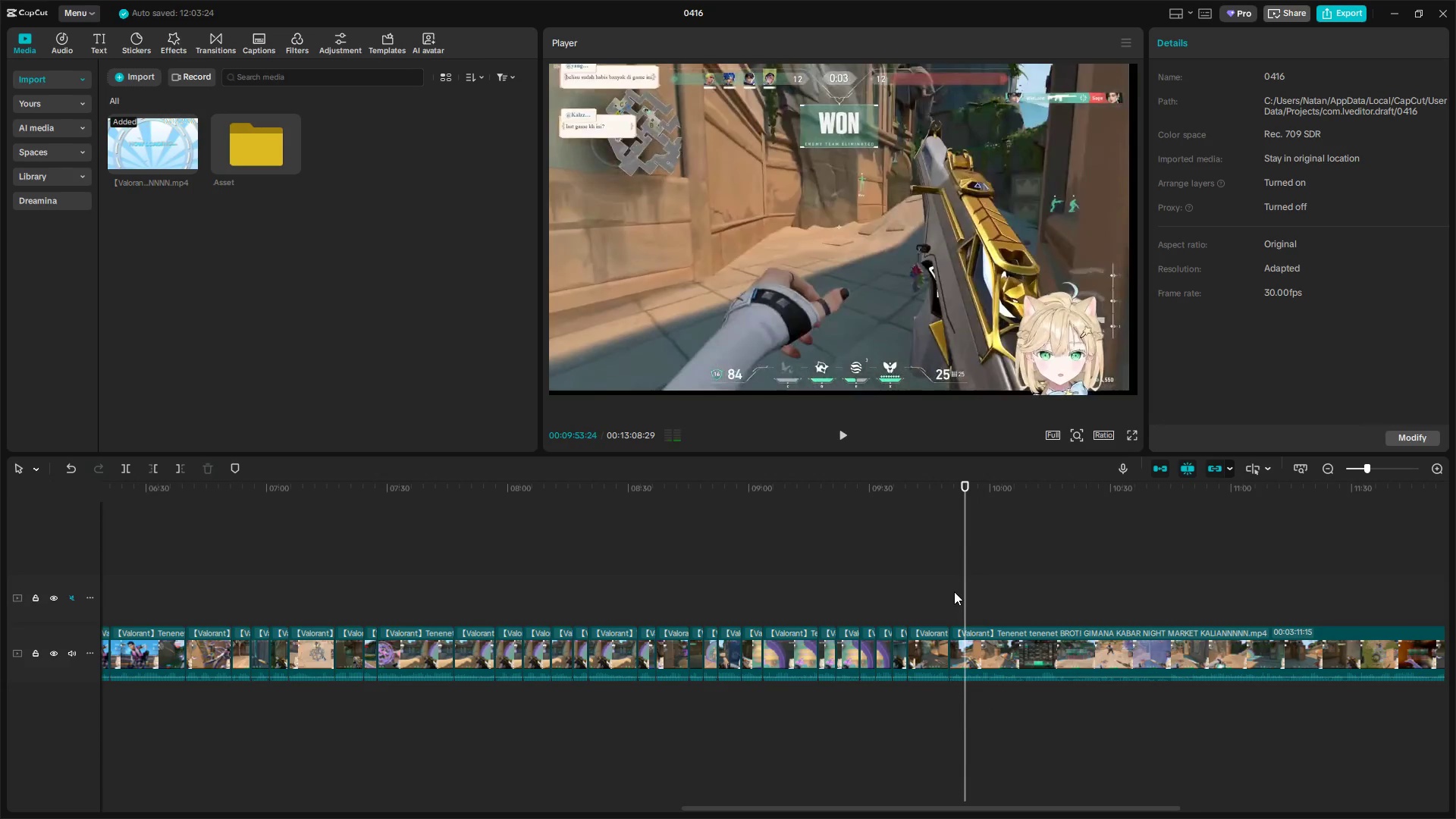 
key(Space)
 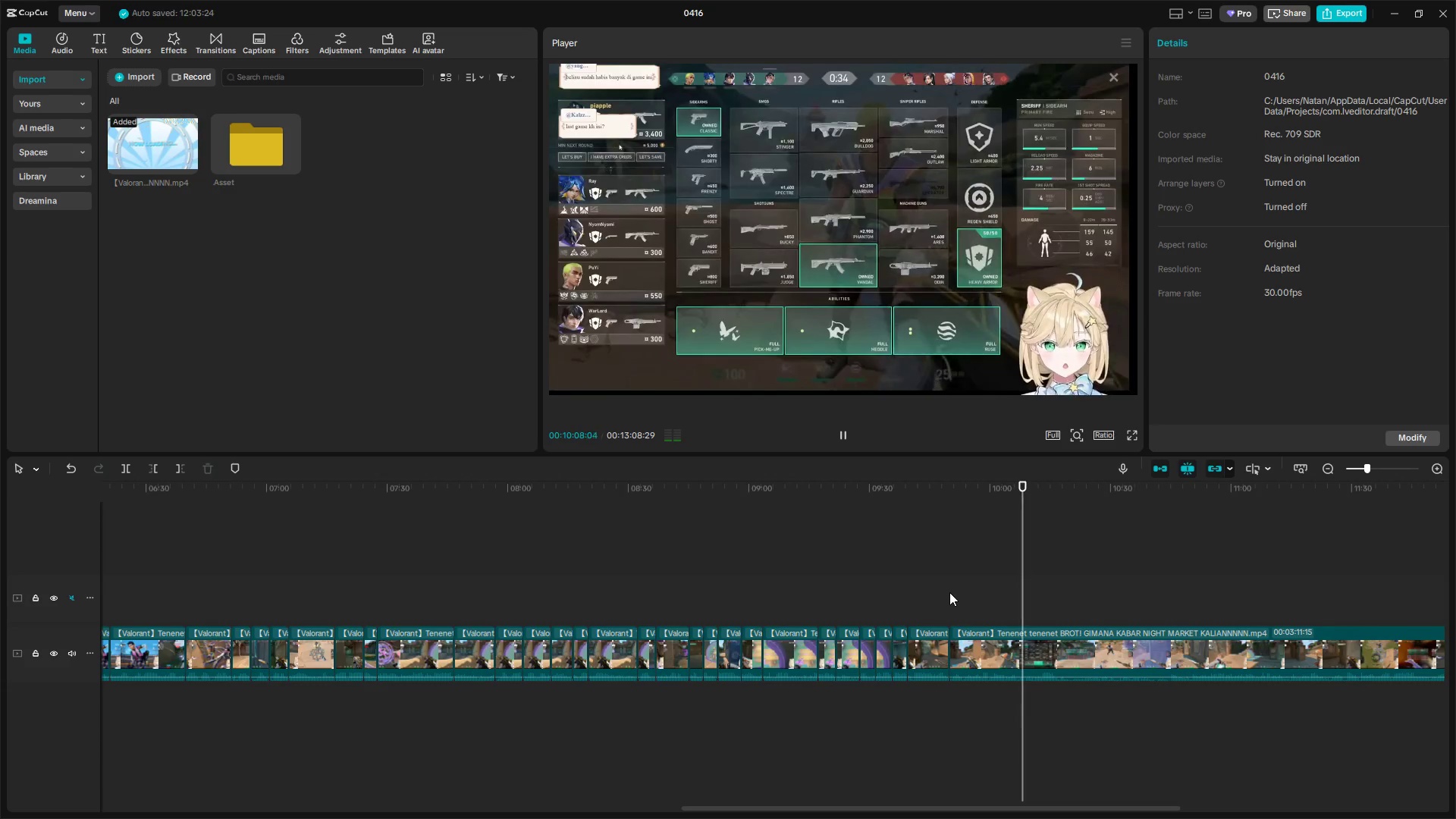 
wait(19.36)
 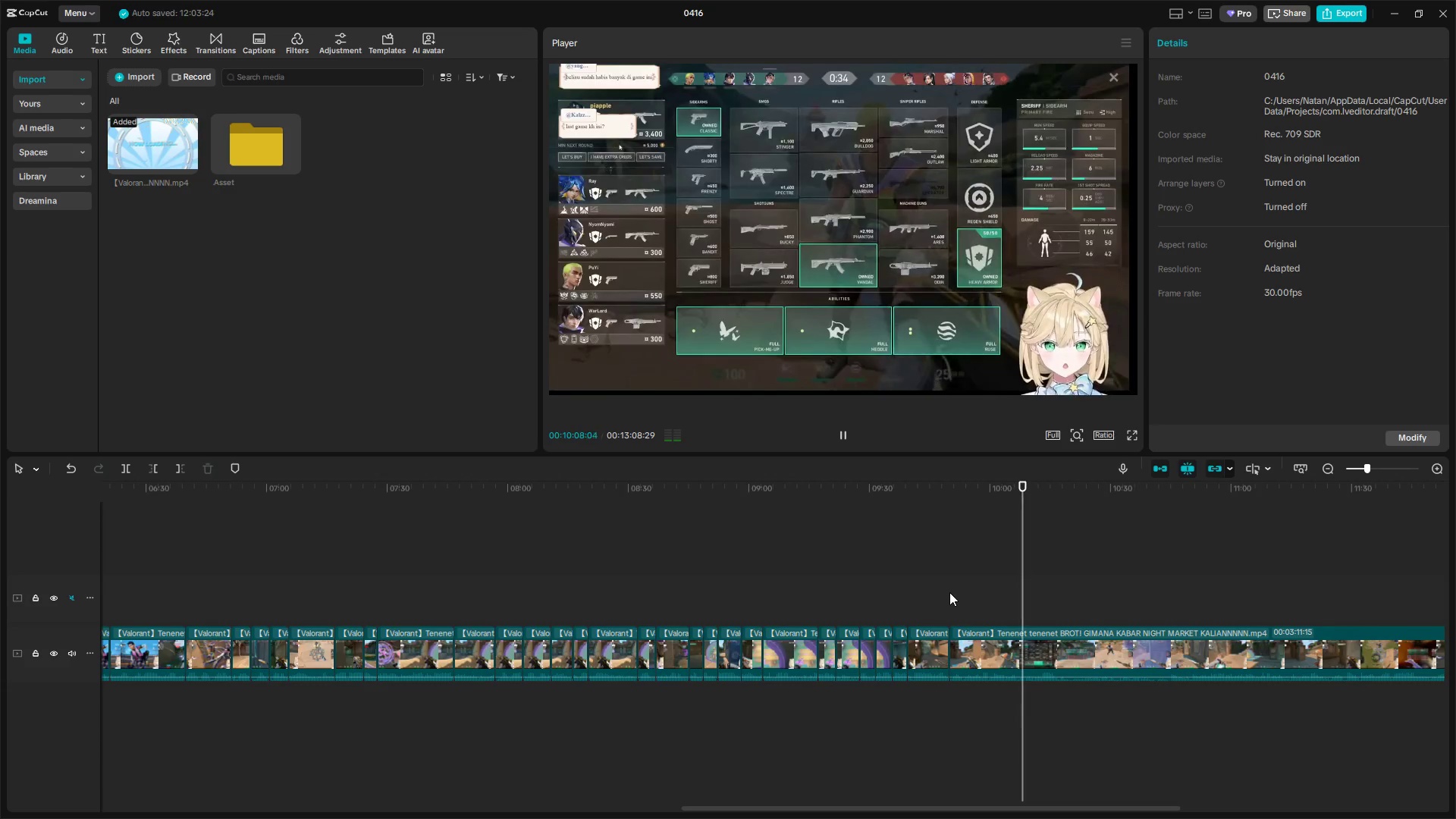 
left_click([990, 623])
 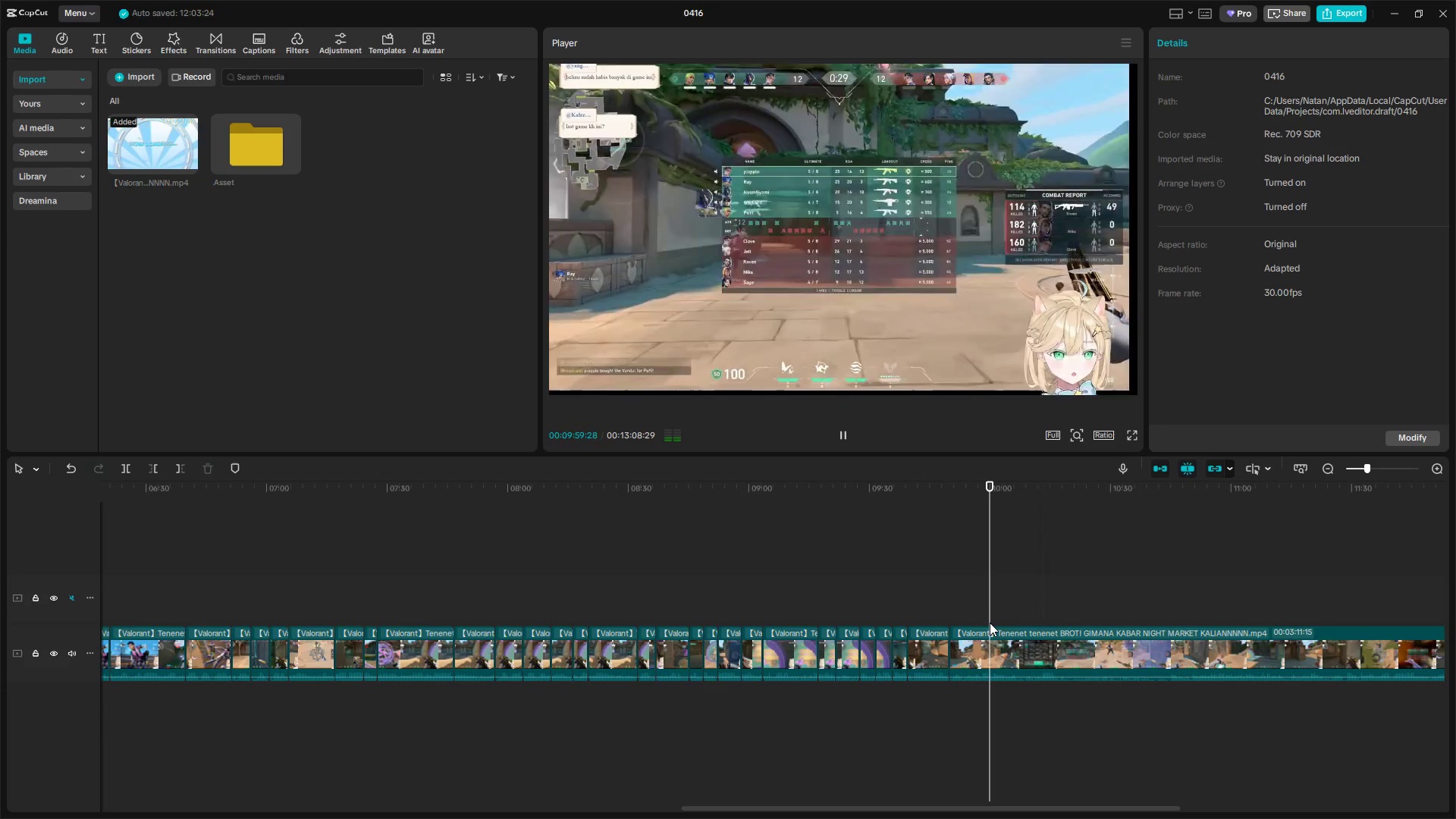 
left_click_drag(start_coordinate=[990, 623], to_coordinate=[962, 623])
 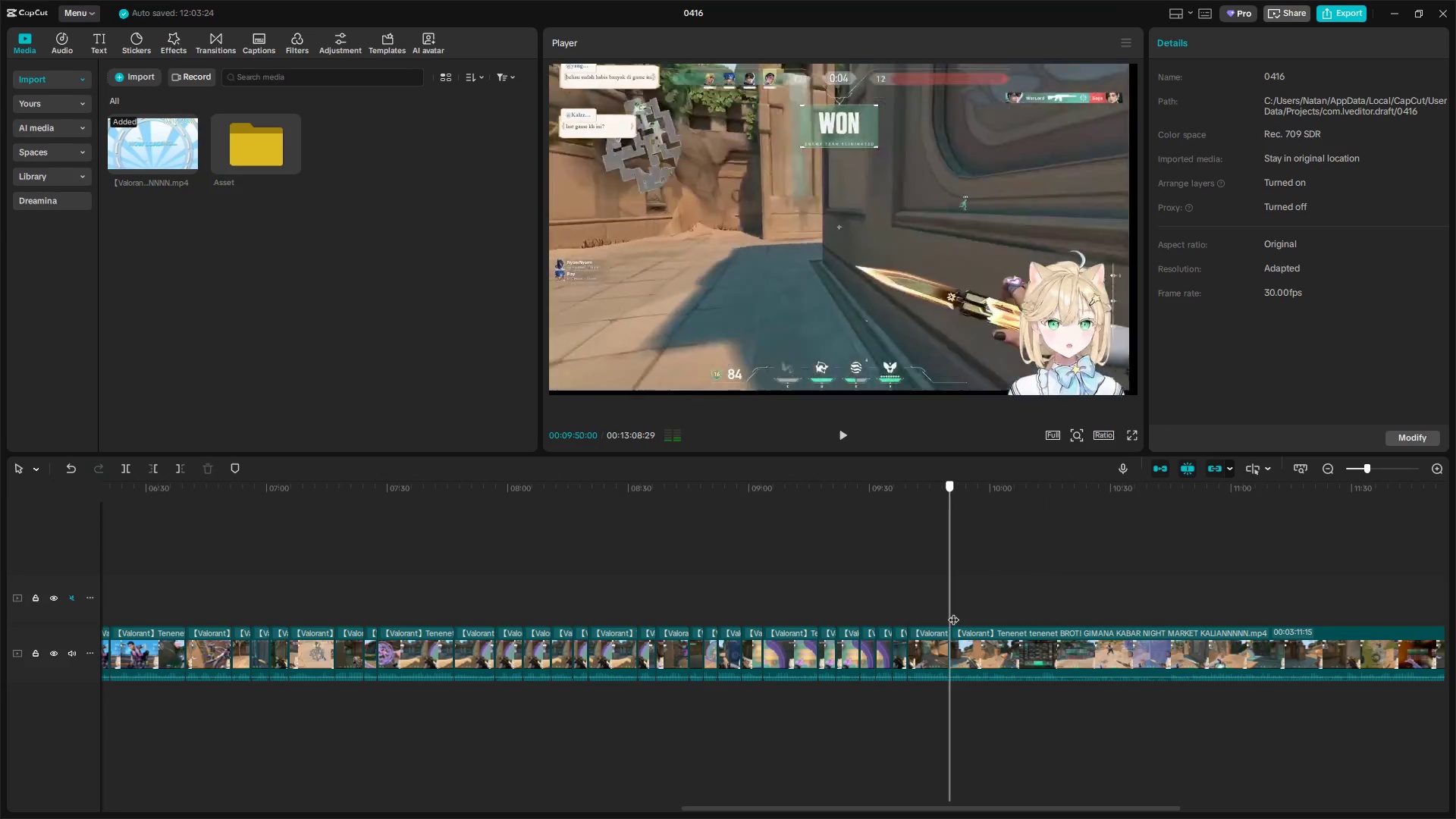 
key(Space)
 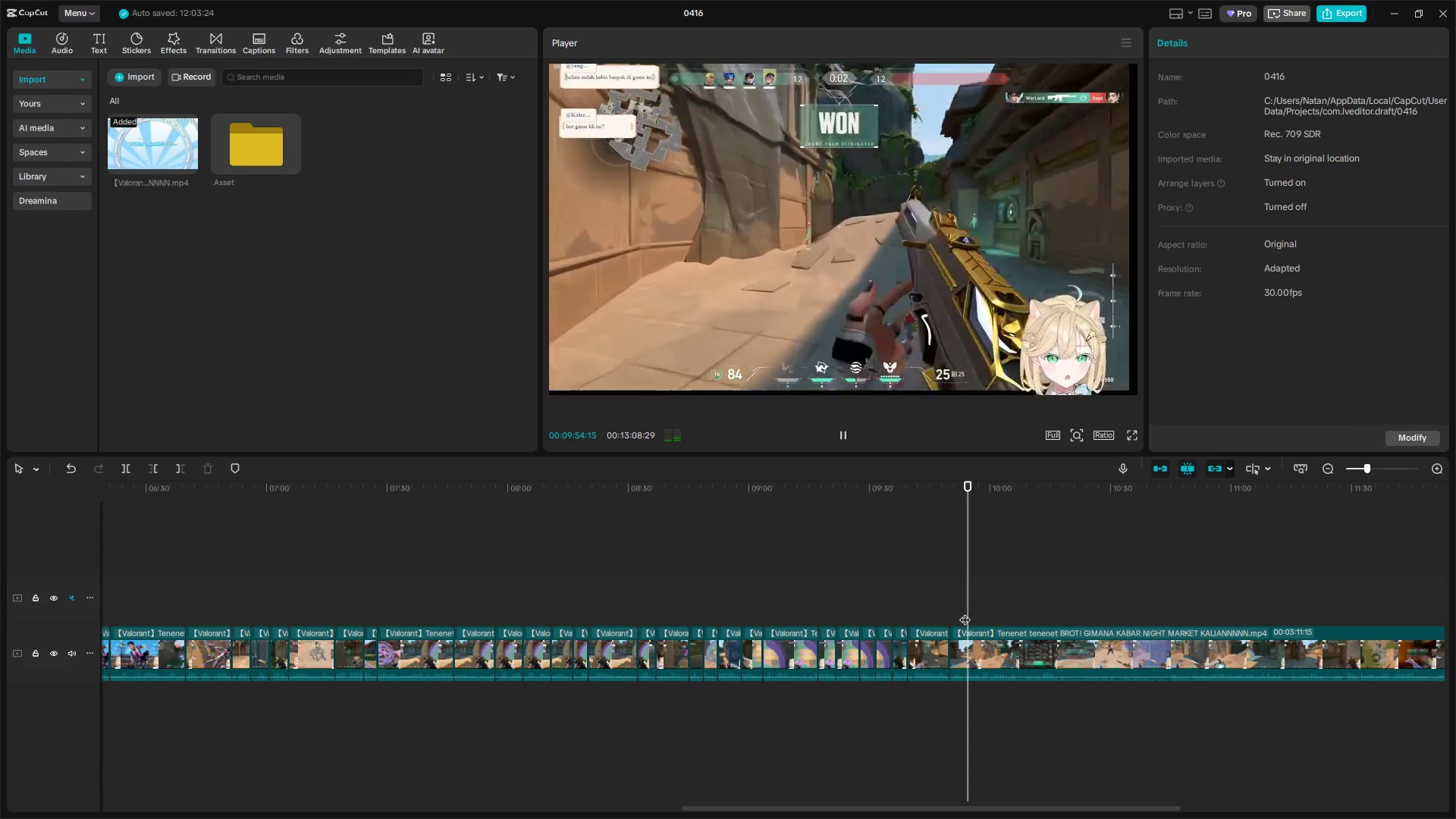 
key(Shift+E)
 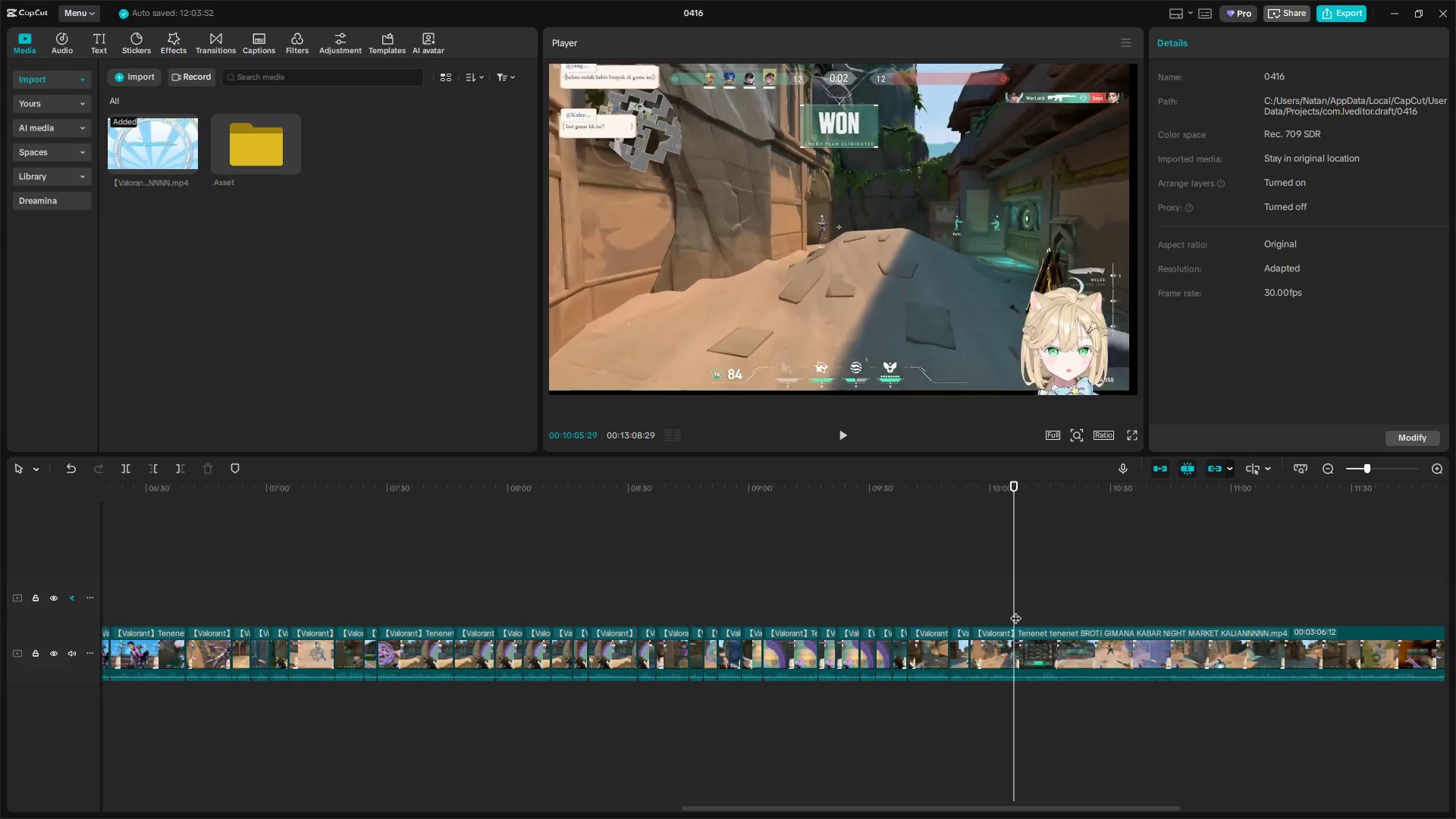 
left_click_drag(start_coordinate=[1018, 606], to_coordinate=[1207, 592])
 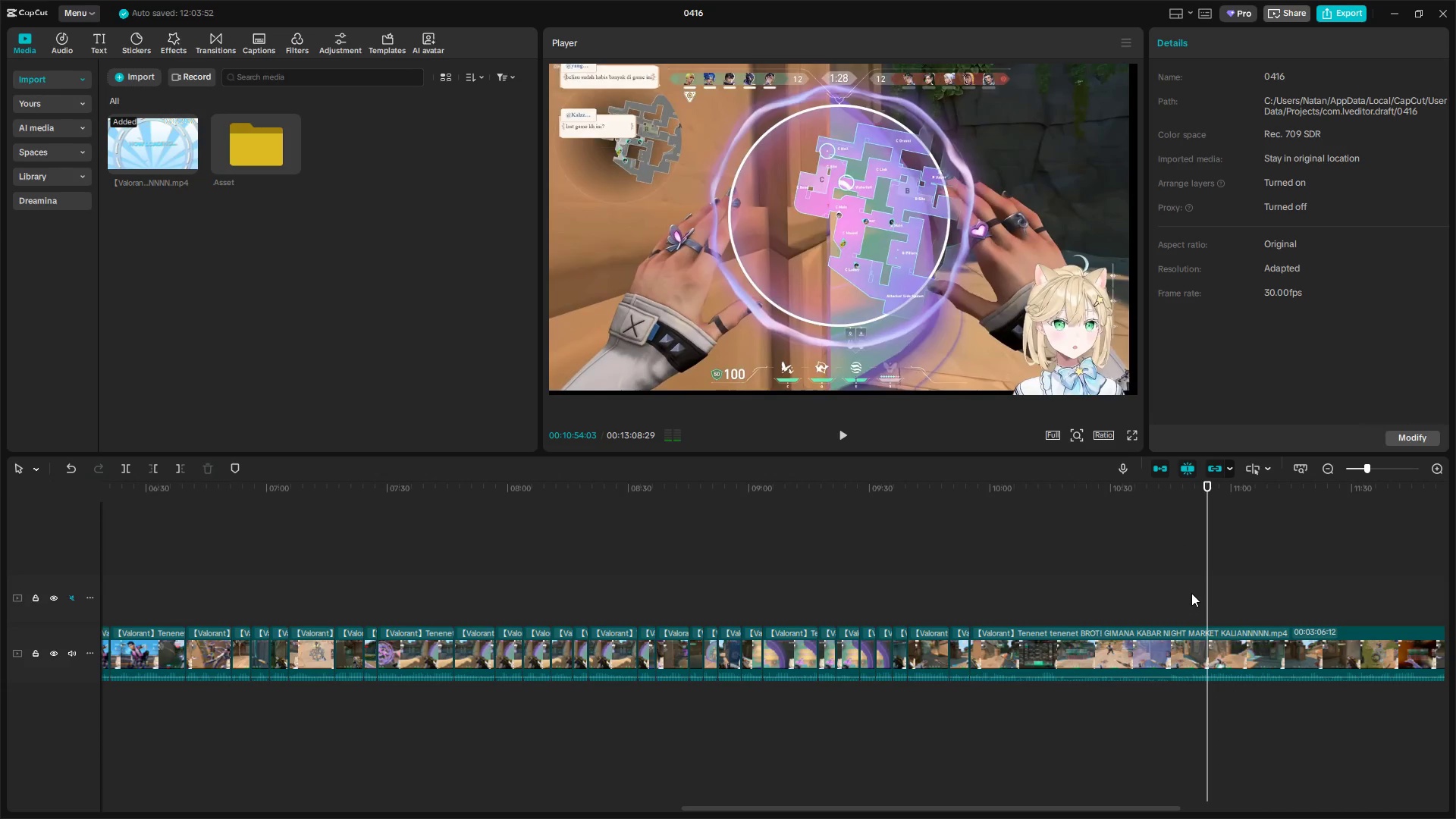 
key(Space)
 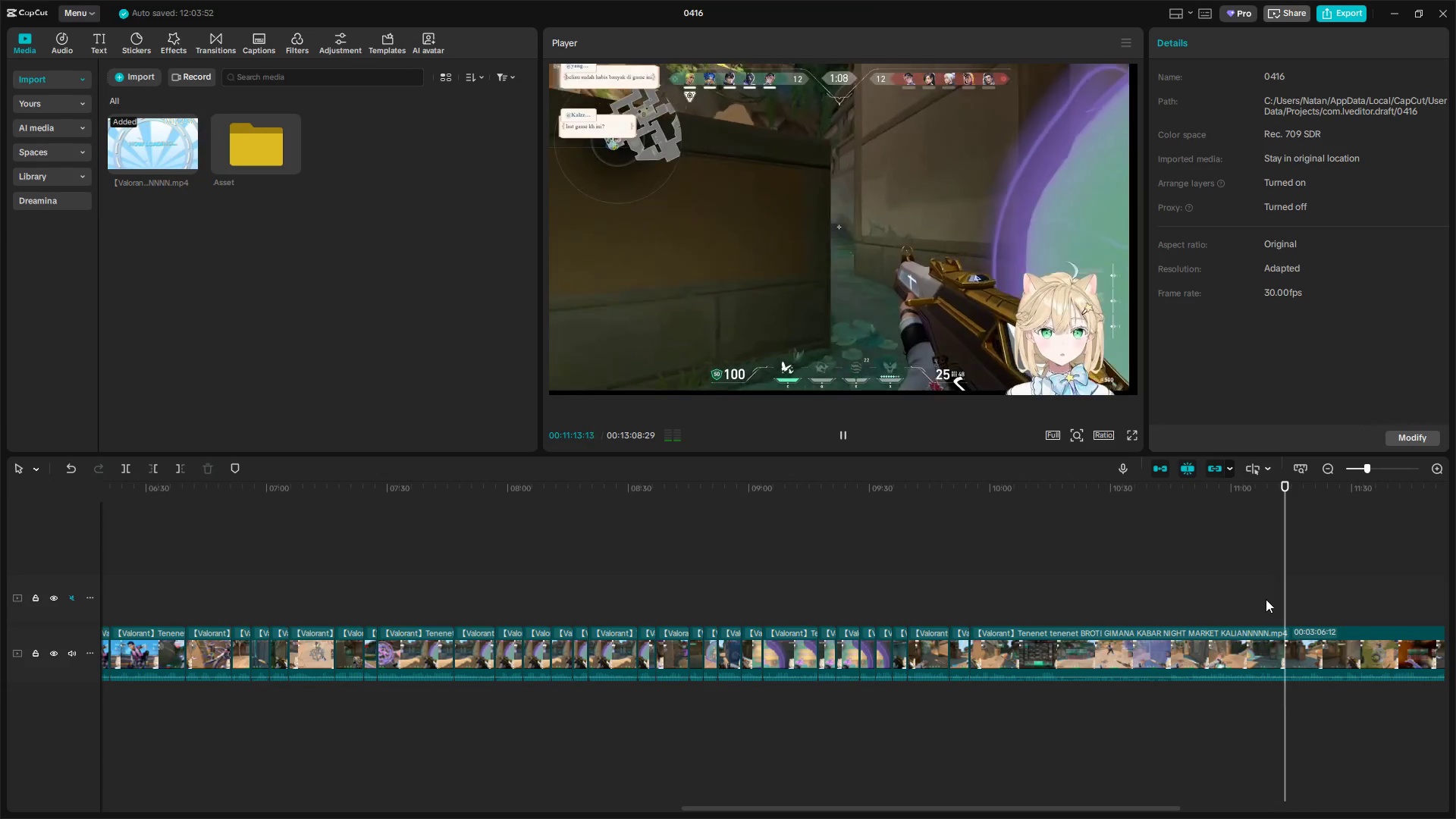 
wait(24.45)
 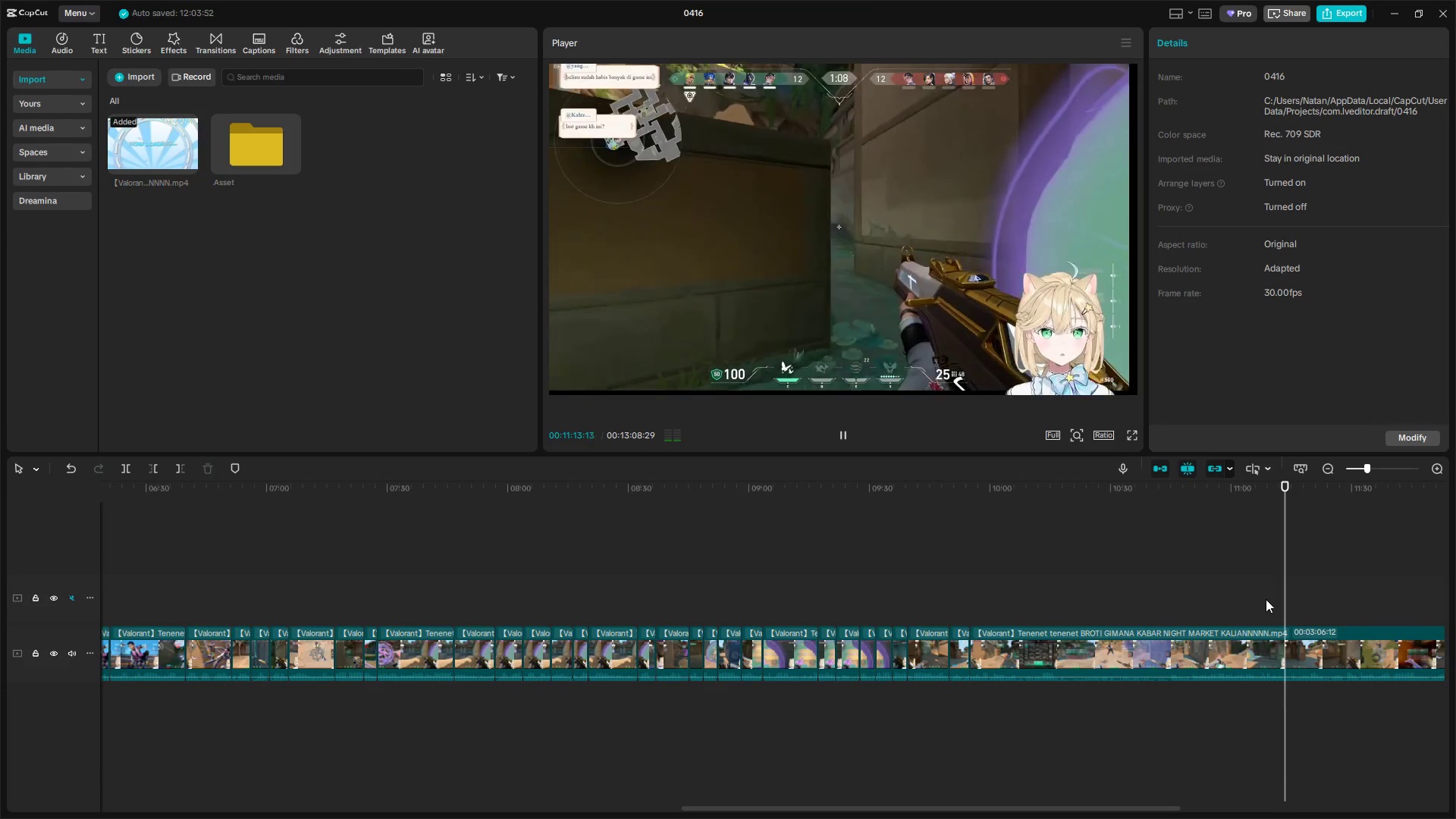 
left_click([980, 599])
 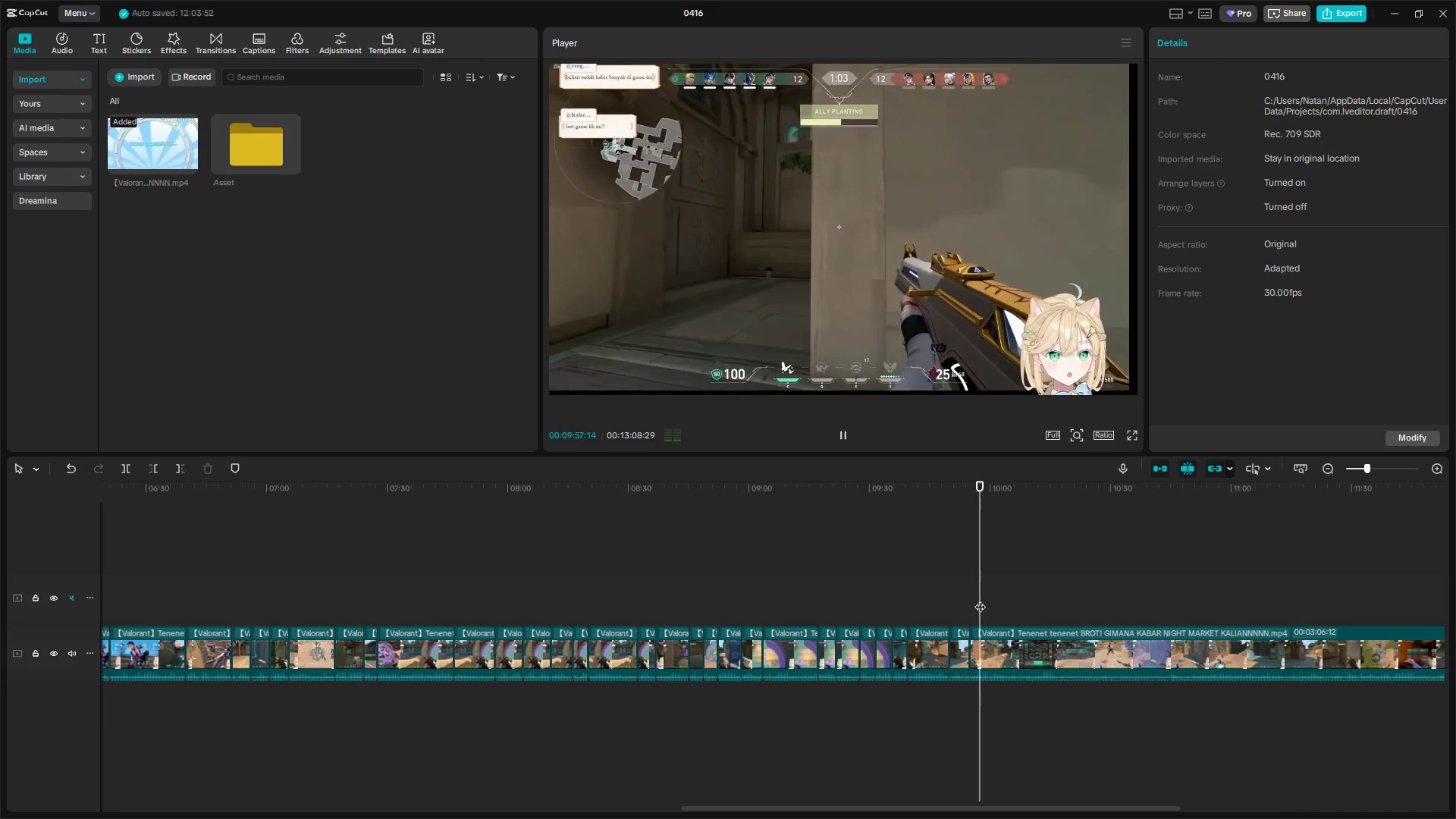 
left_click_drag(start_coordinate=[980, 599], to_coordinate=[1099, 601])
 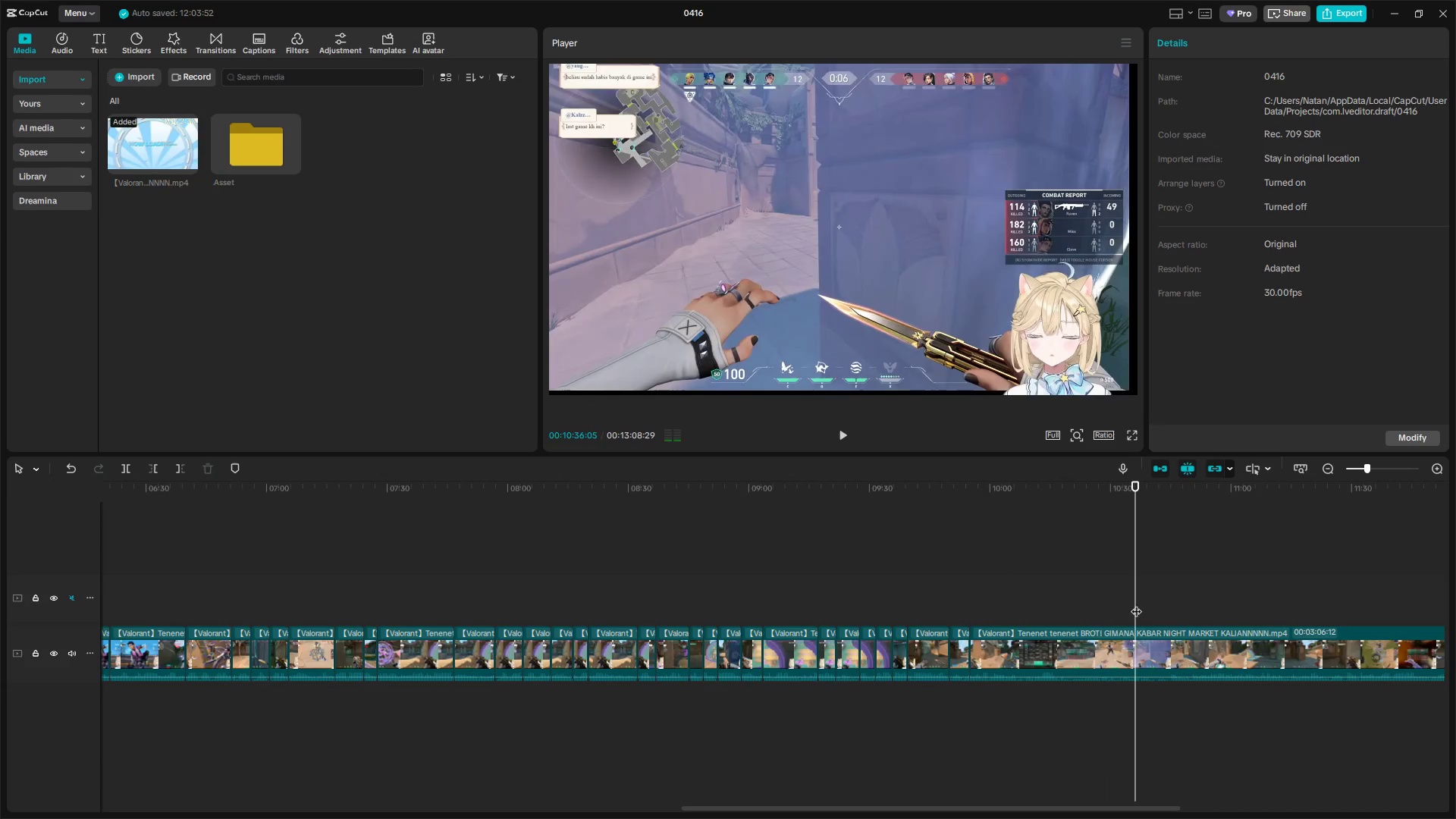 
hold_key(key=AltLeft, duration=0.58)
scroll: coordinate [1139, 602], scroll_direction: down, amount: 4.0
 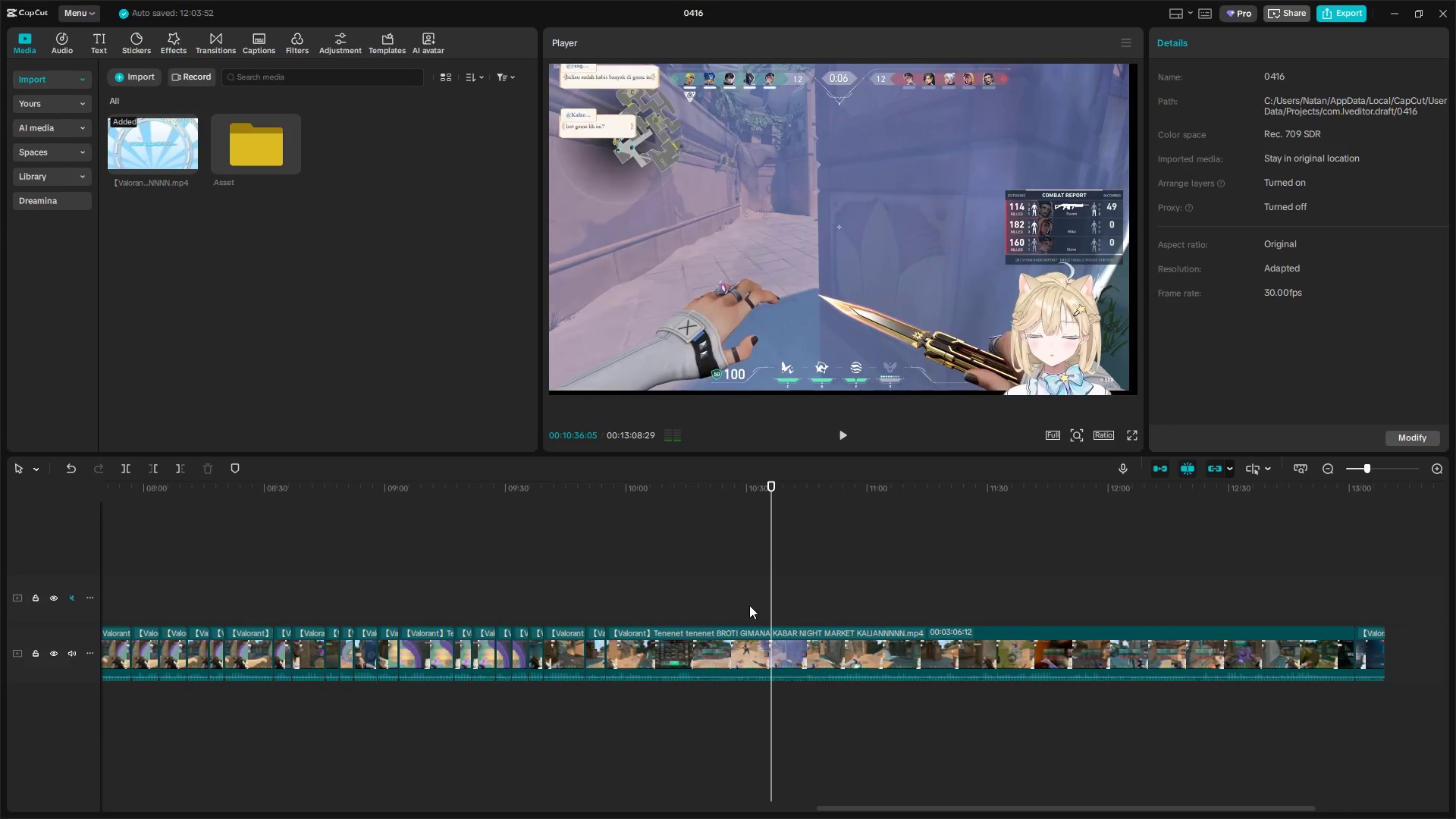 
left_click_drag(start_coordinate=[770, 601], to_coordinate=[942, 586])
 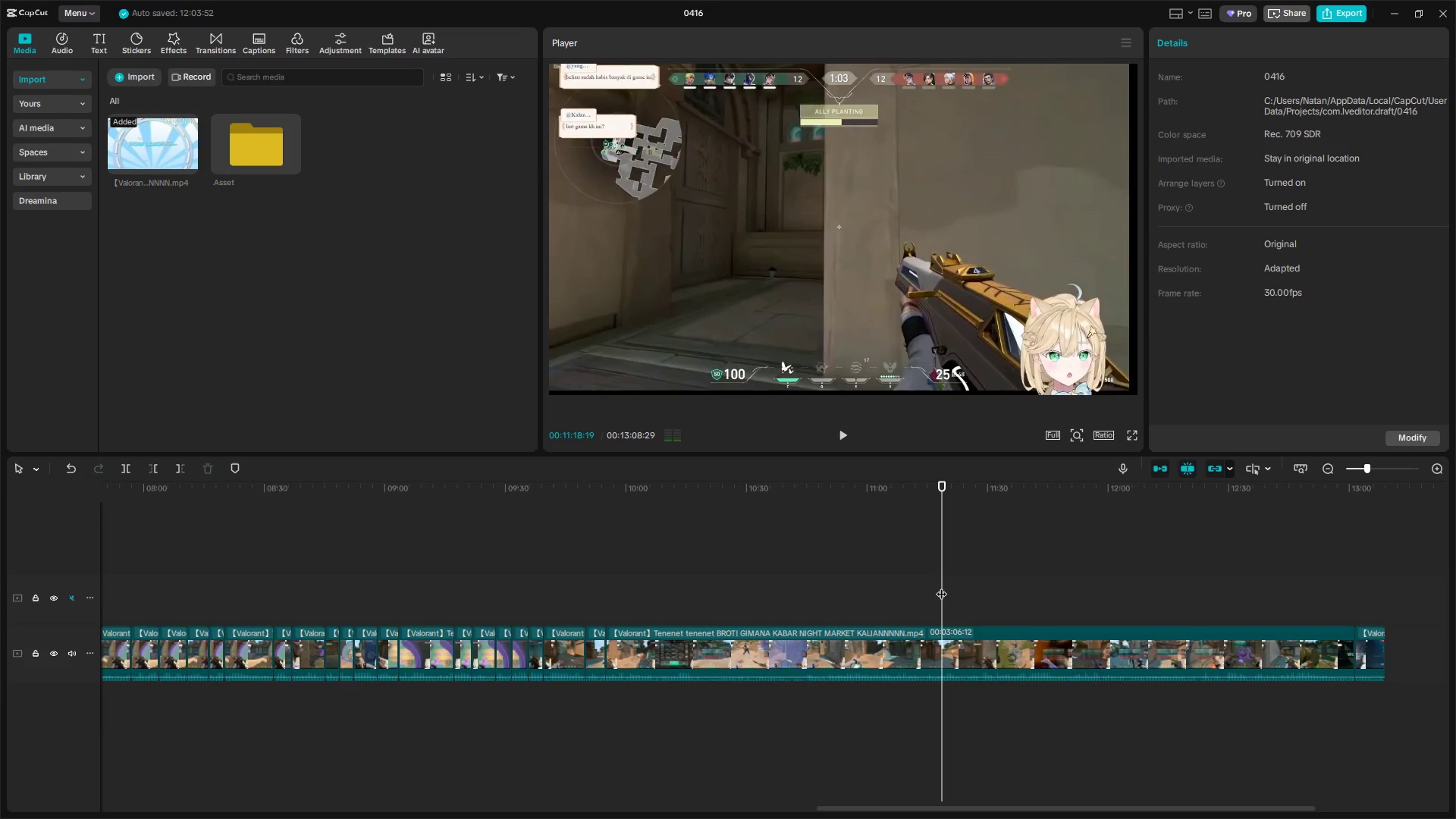 
key(Q)
 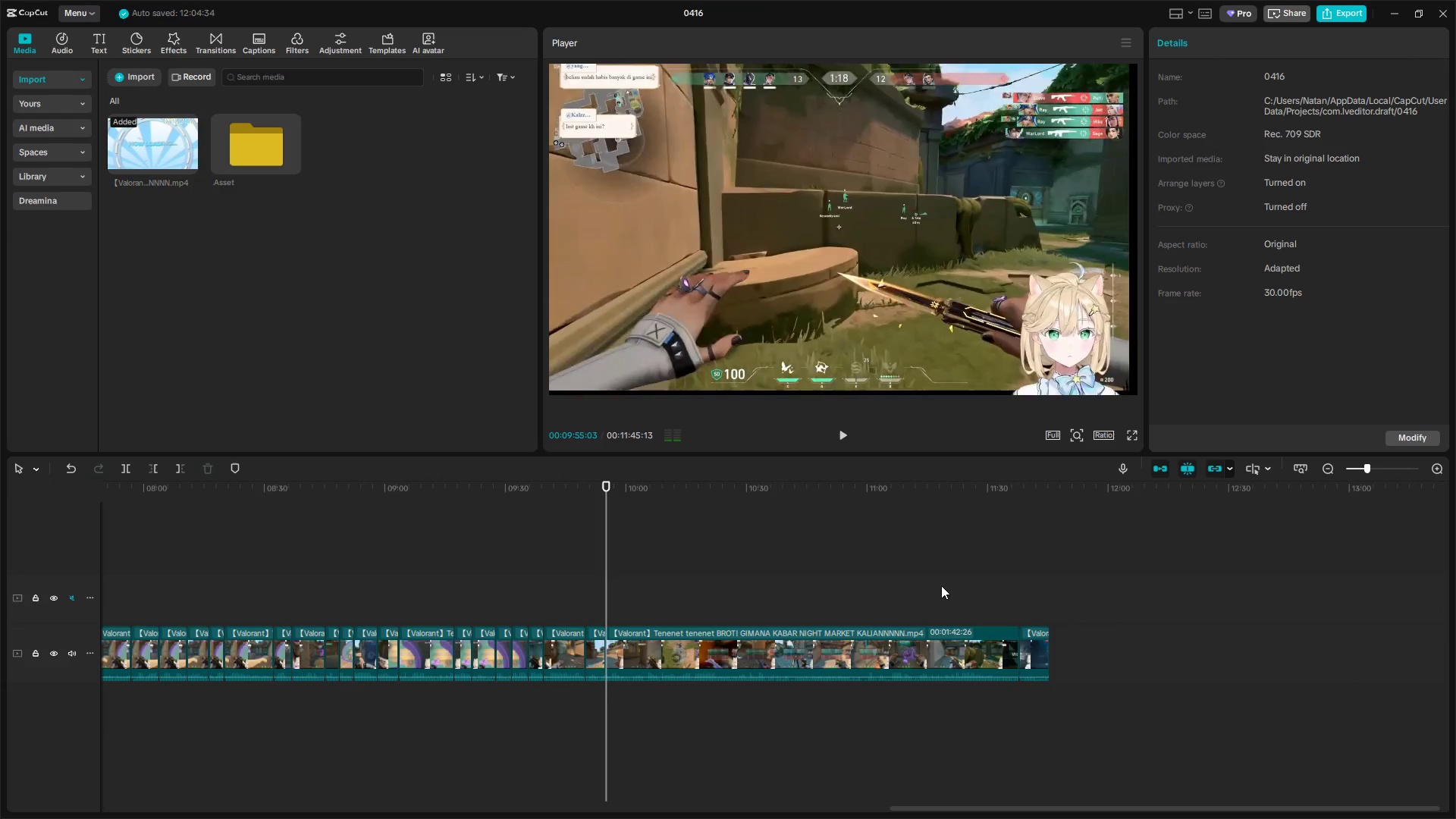 
key(Space)
 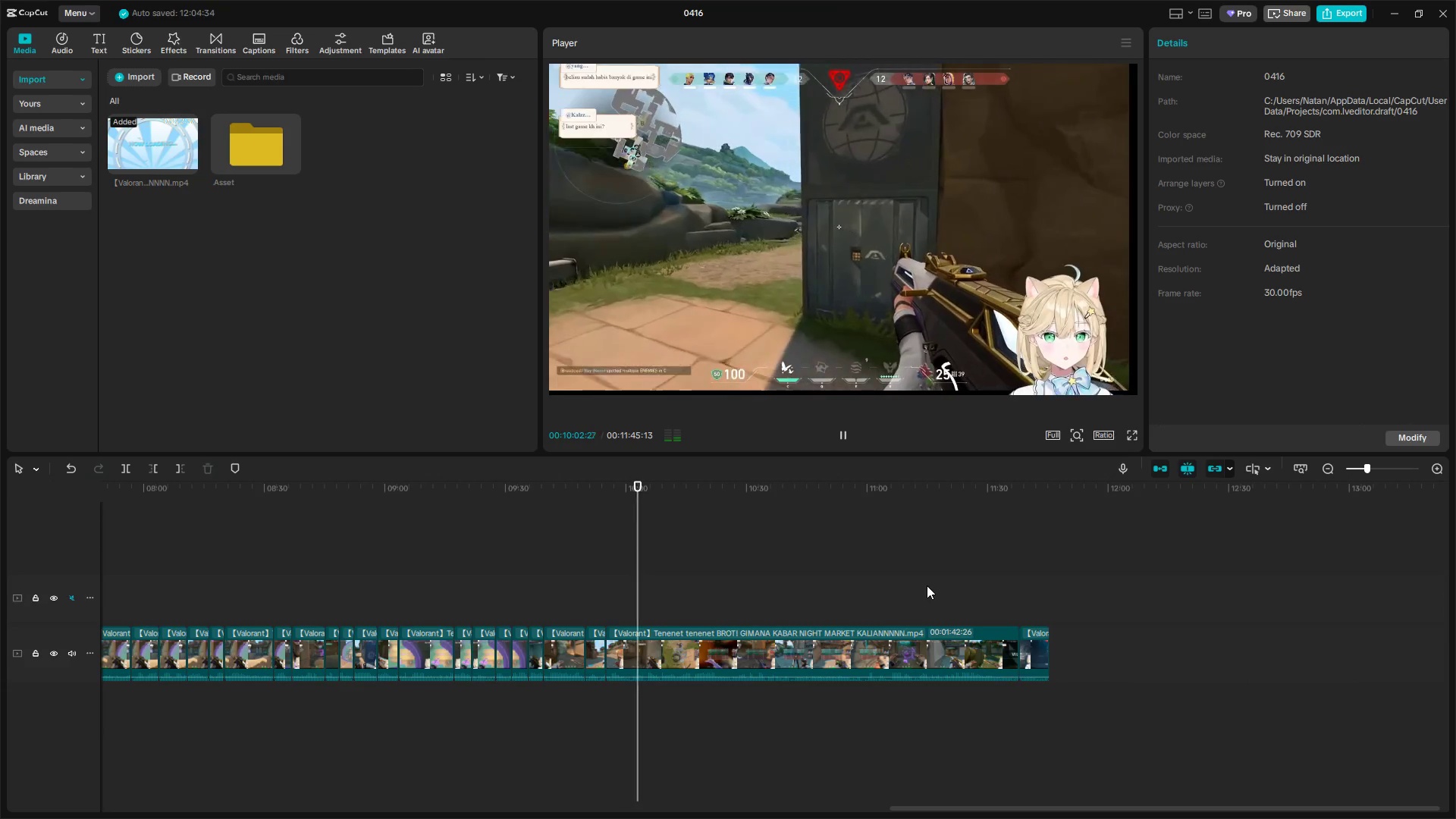 
wait(12.81)
 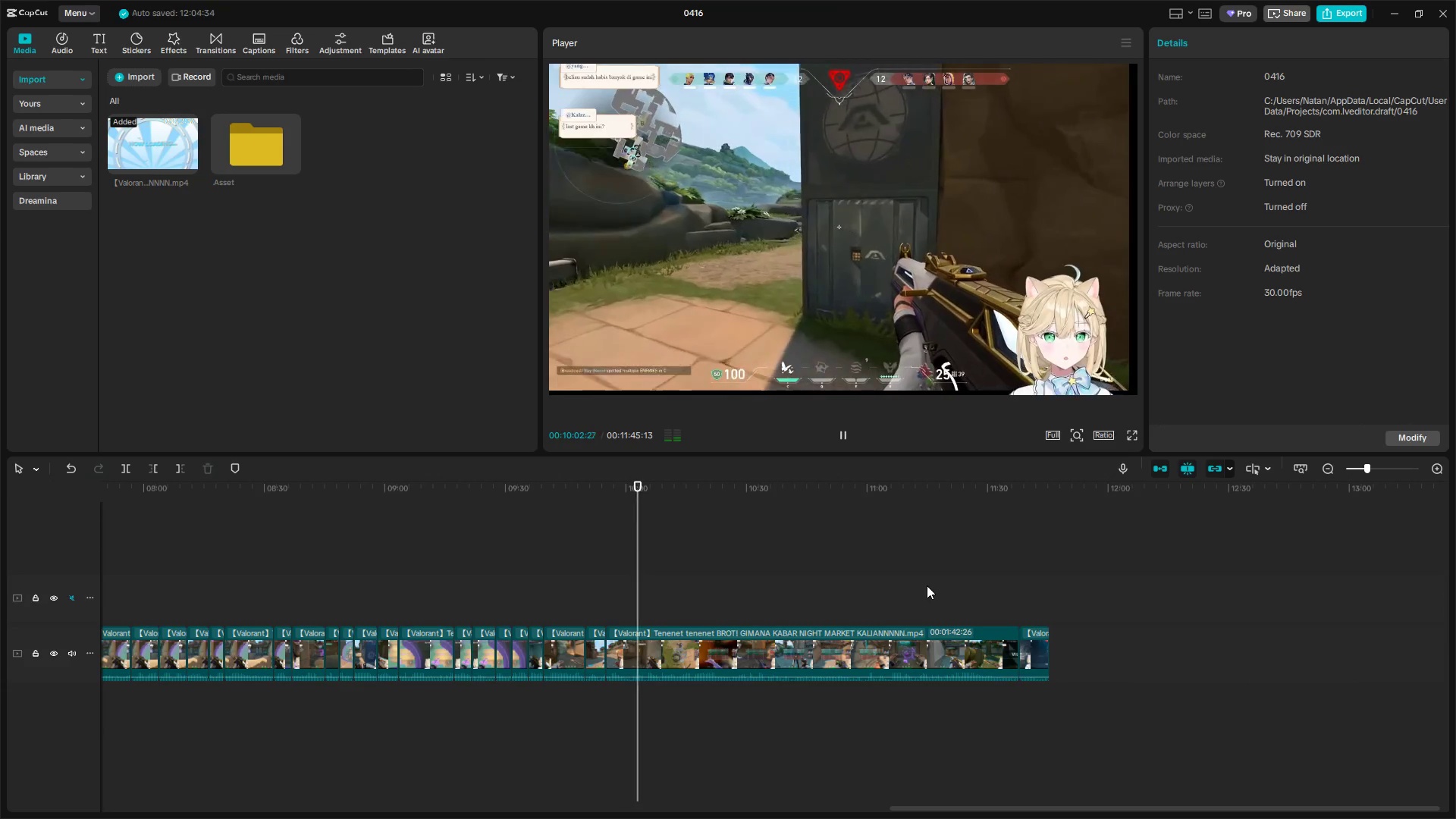 
left_click_drag(start_coordinate=[648, 576], to_coordinate=[707, 576])
 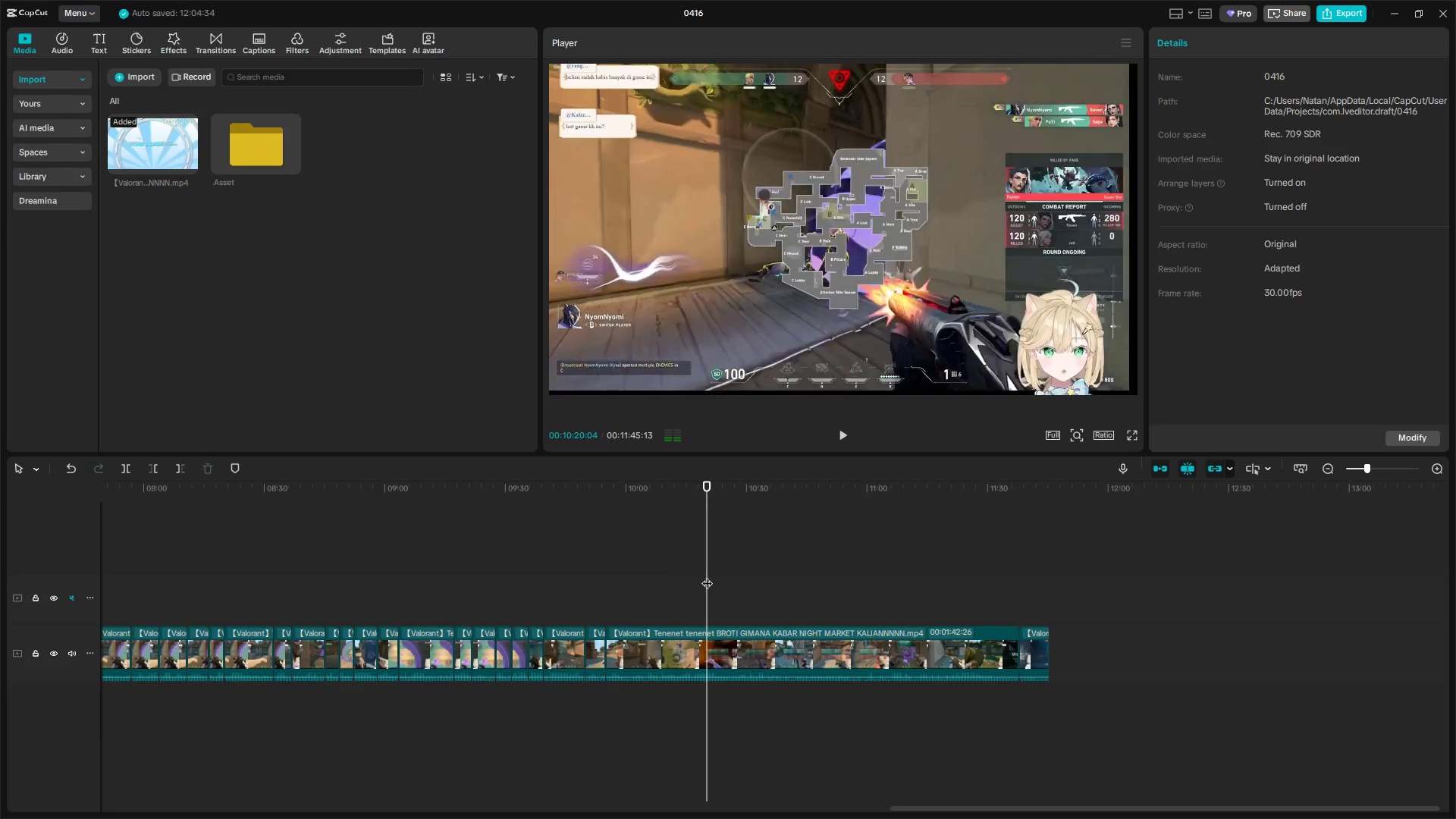 
key(Q)
 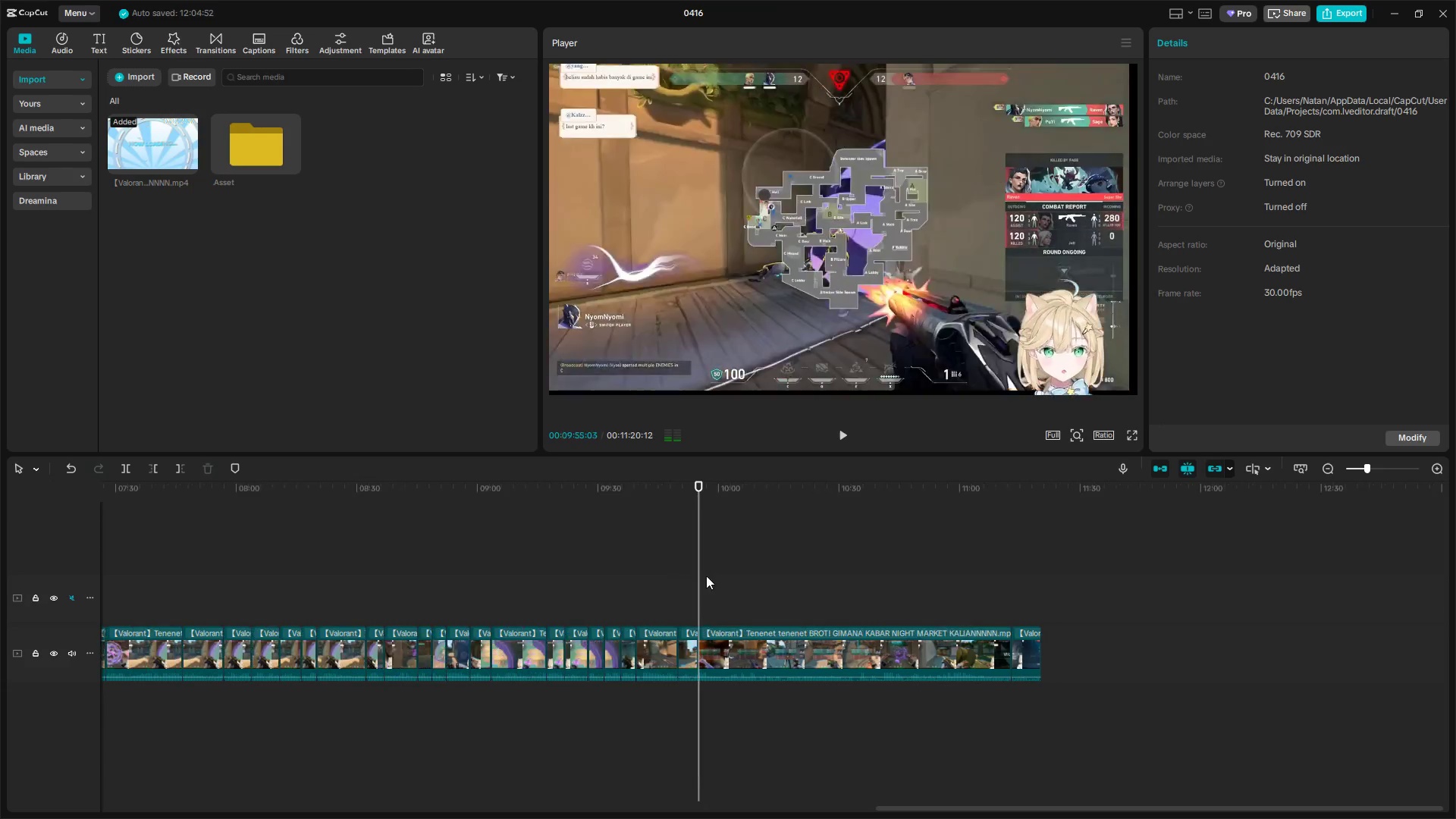 
key(Space)
 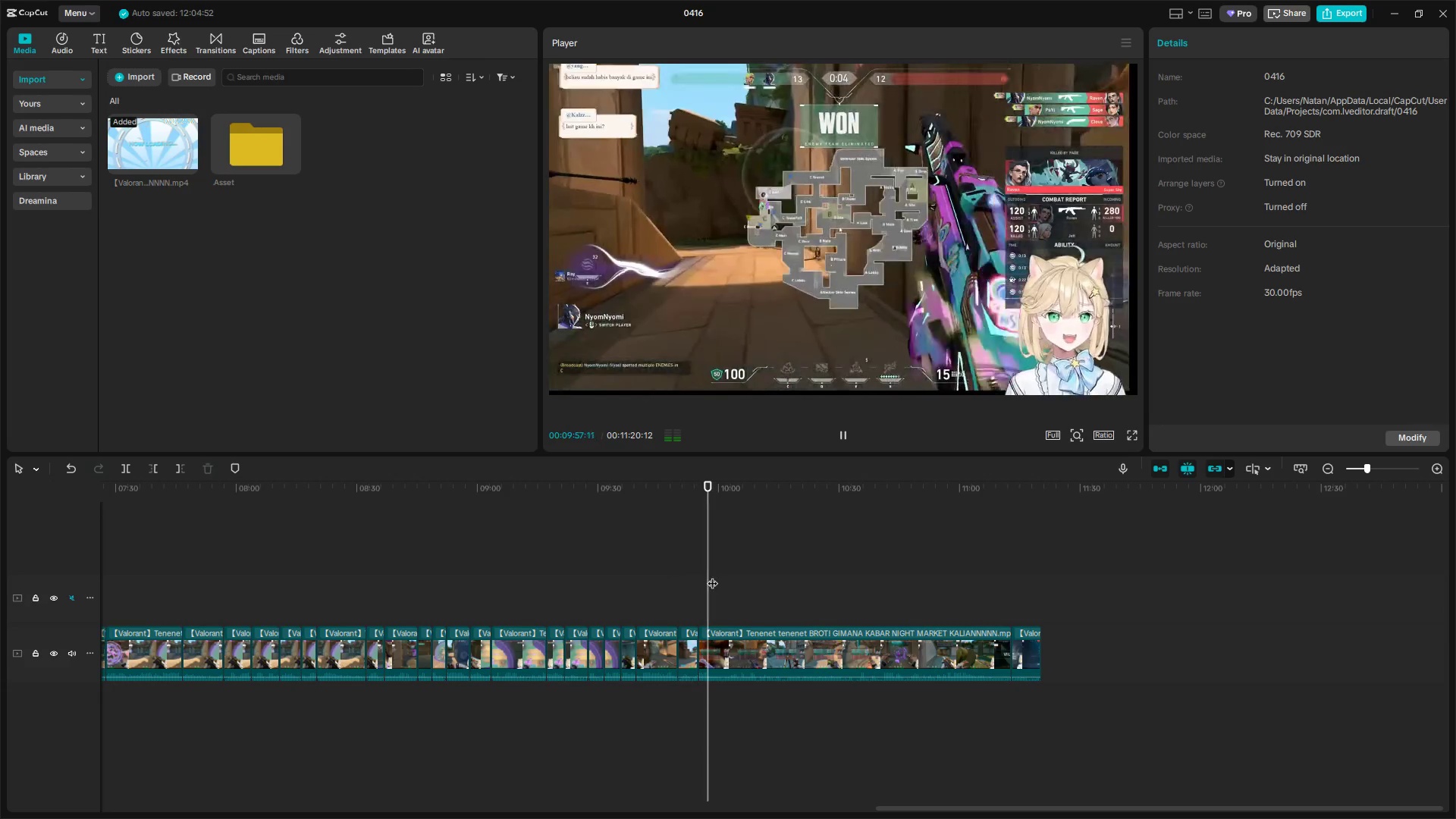 
key(Space)
 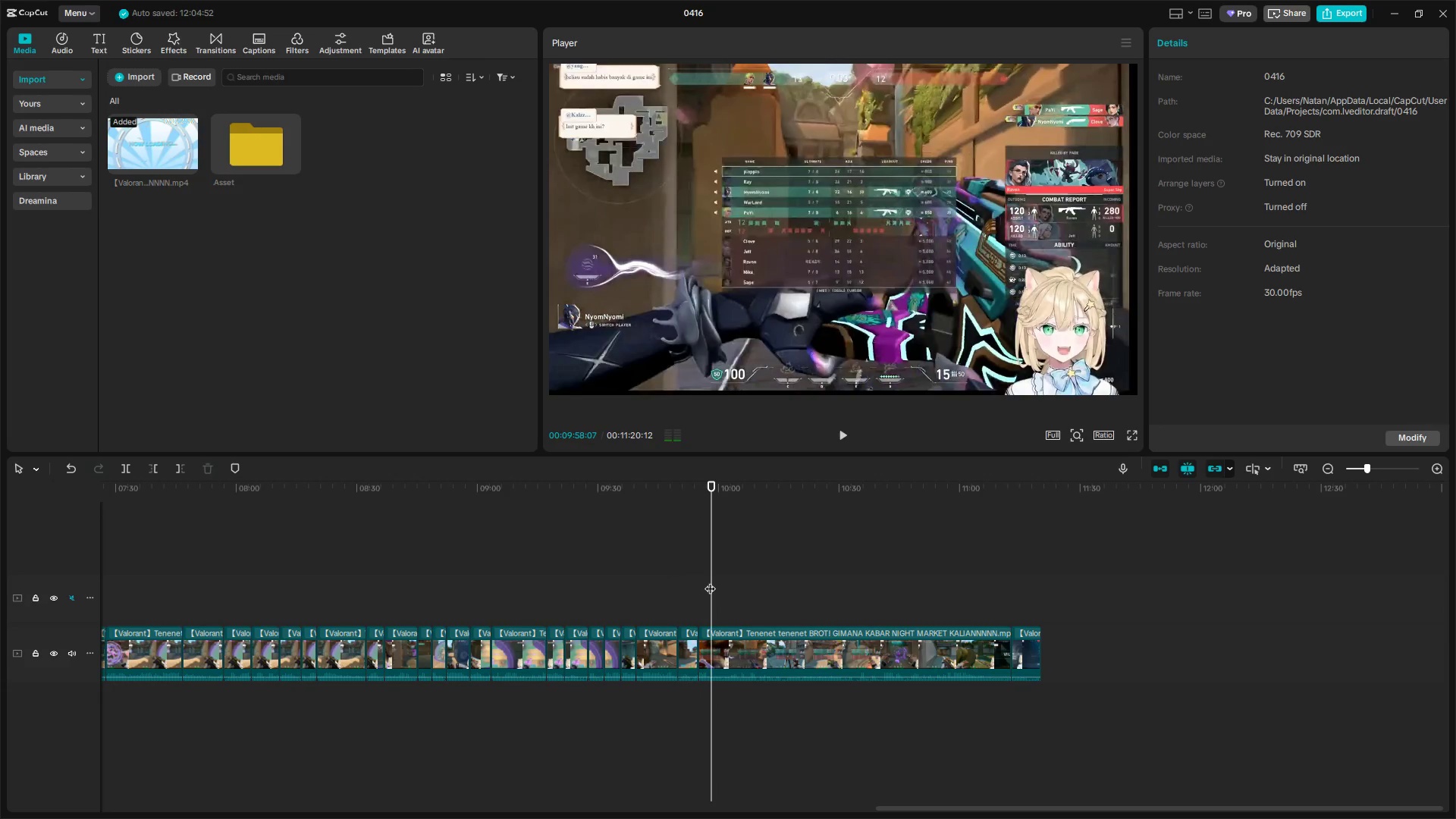 
key(Space)
 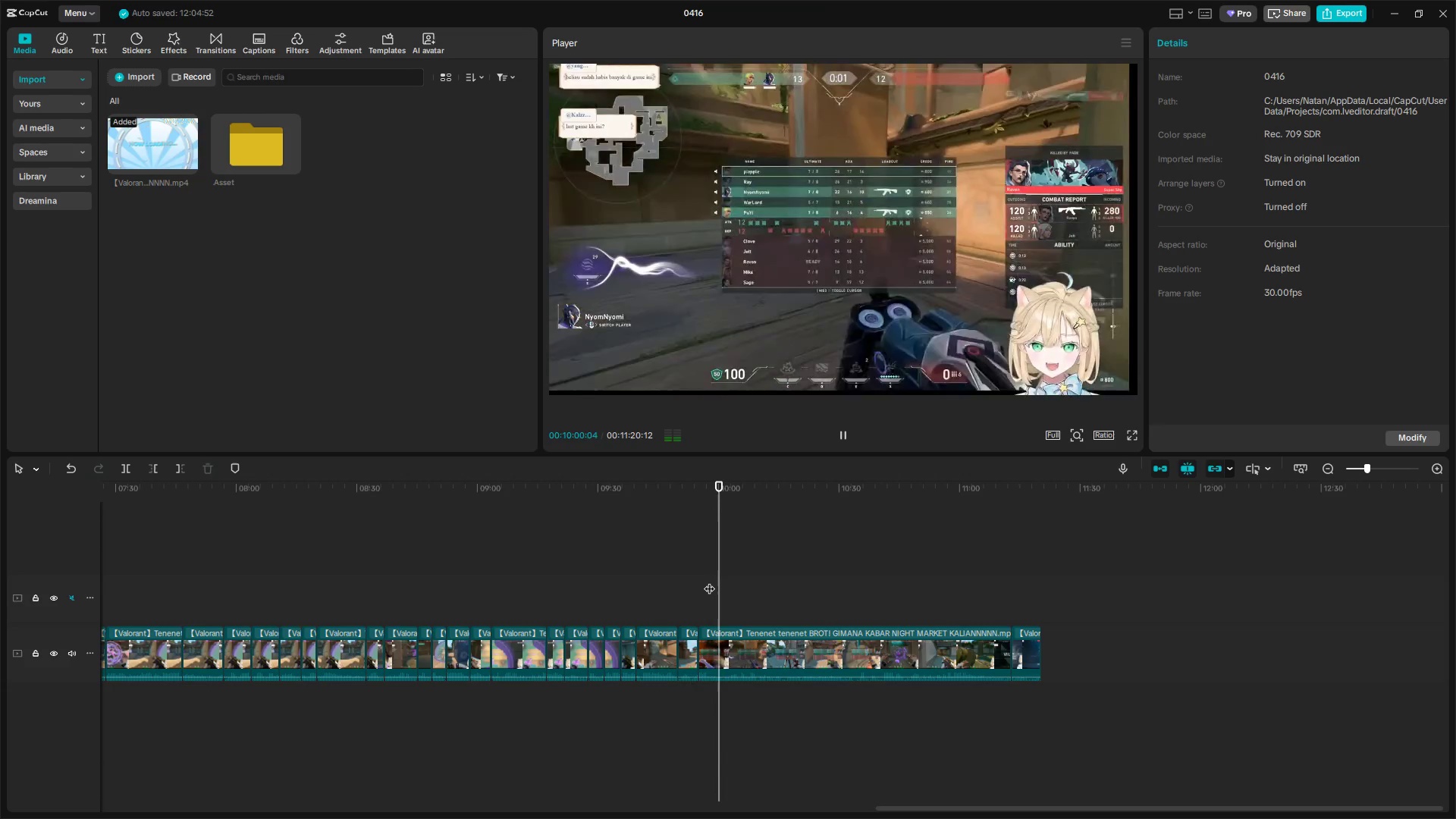 
key(Shift+E)
 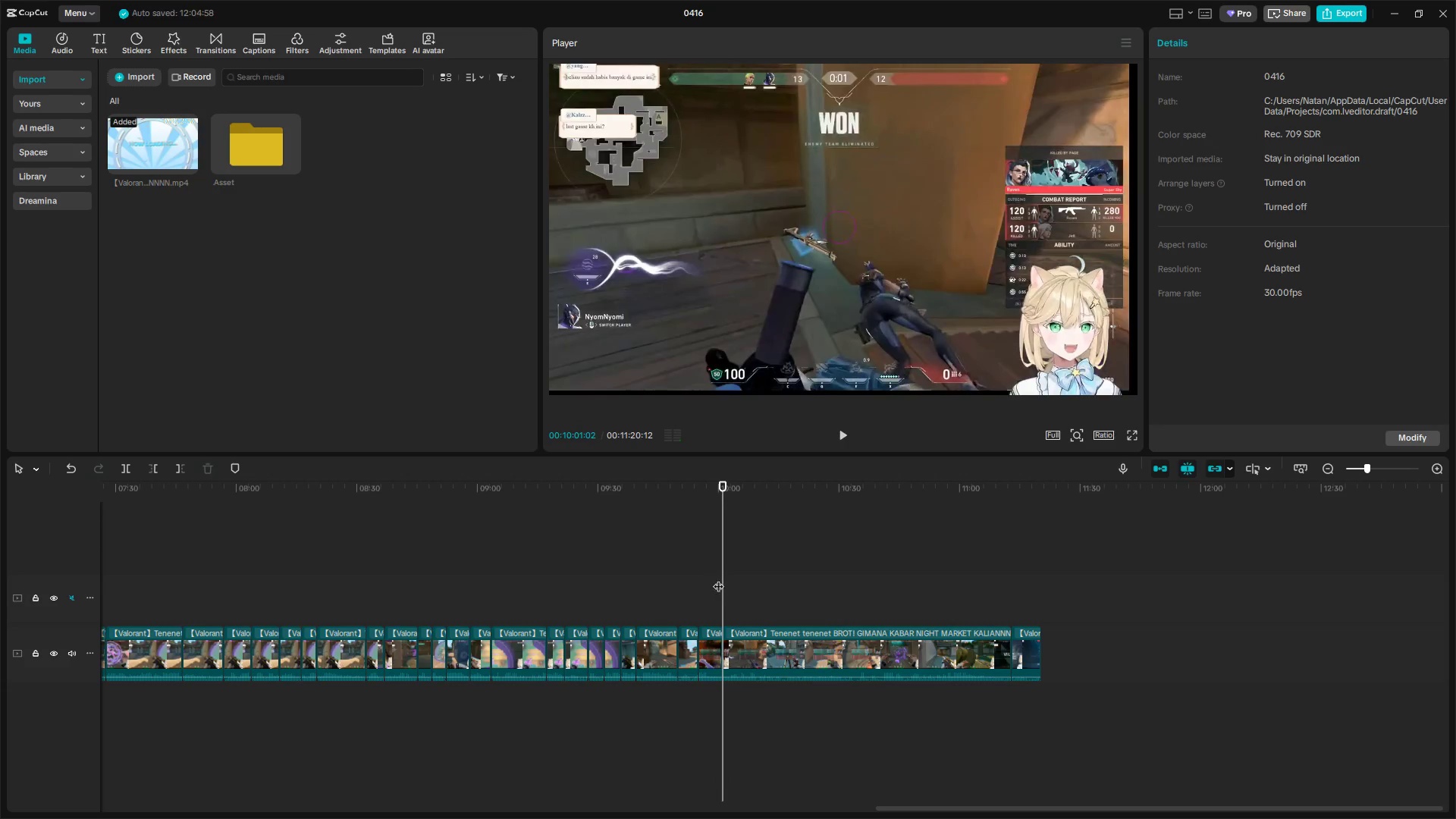 
left_click_drag(start_coordinate=[725, 578], to_coordinate=[953, 606])
 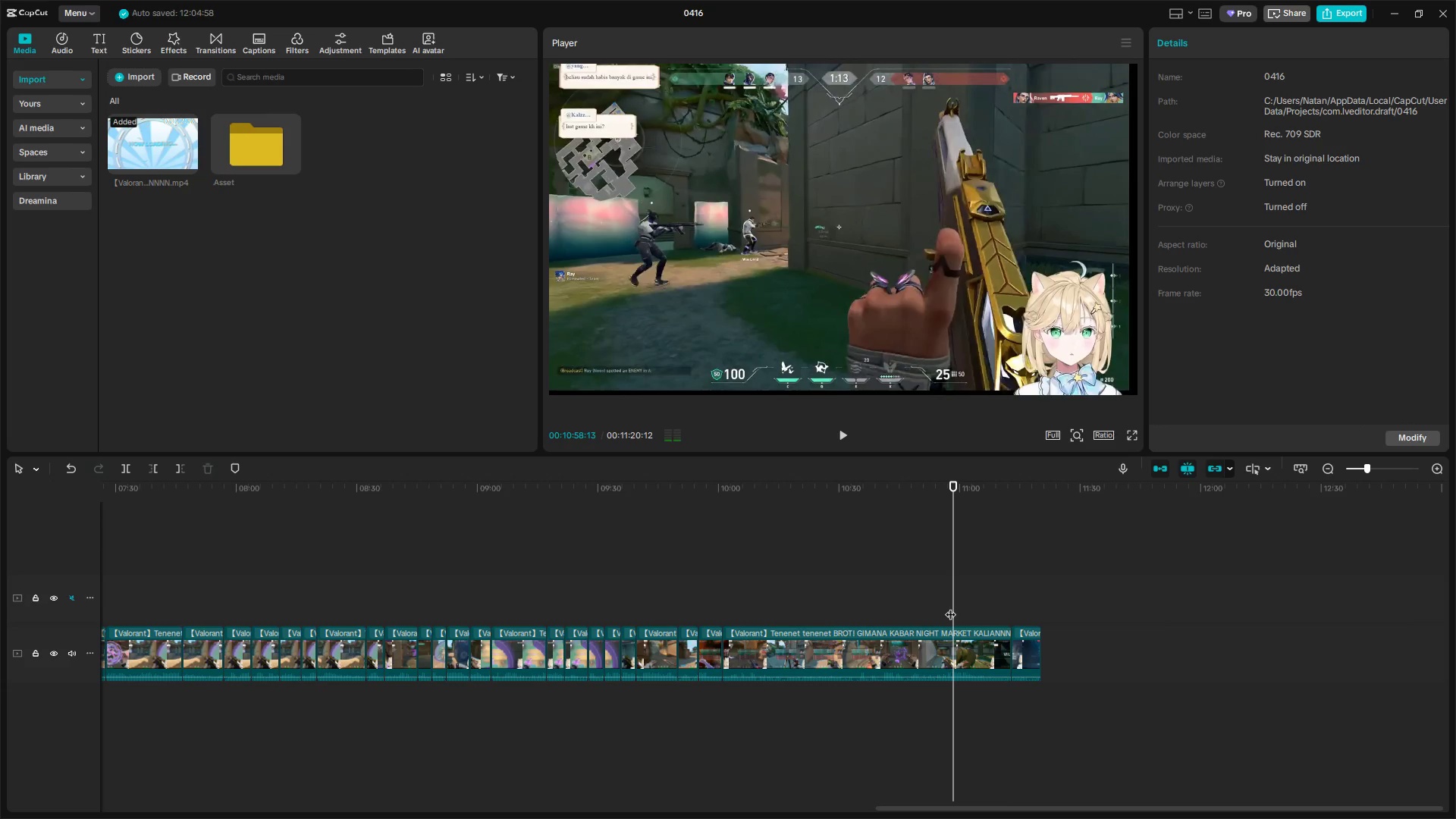 
key(Q)
 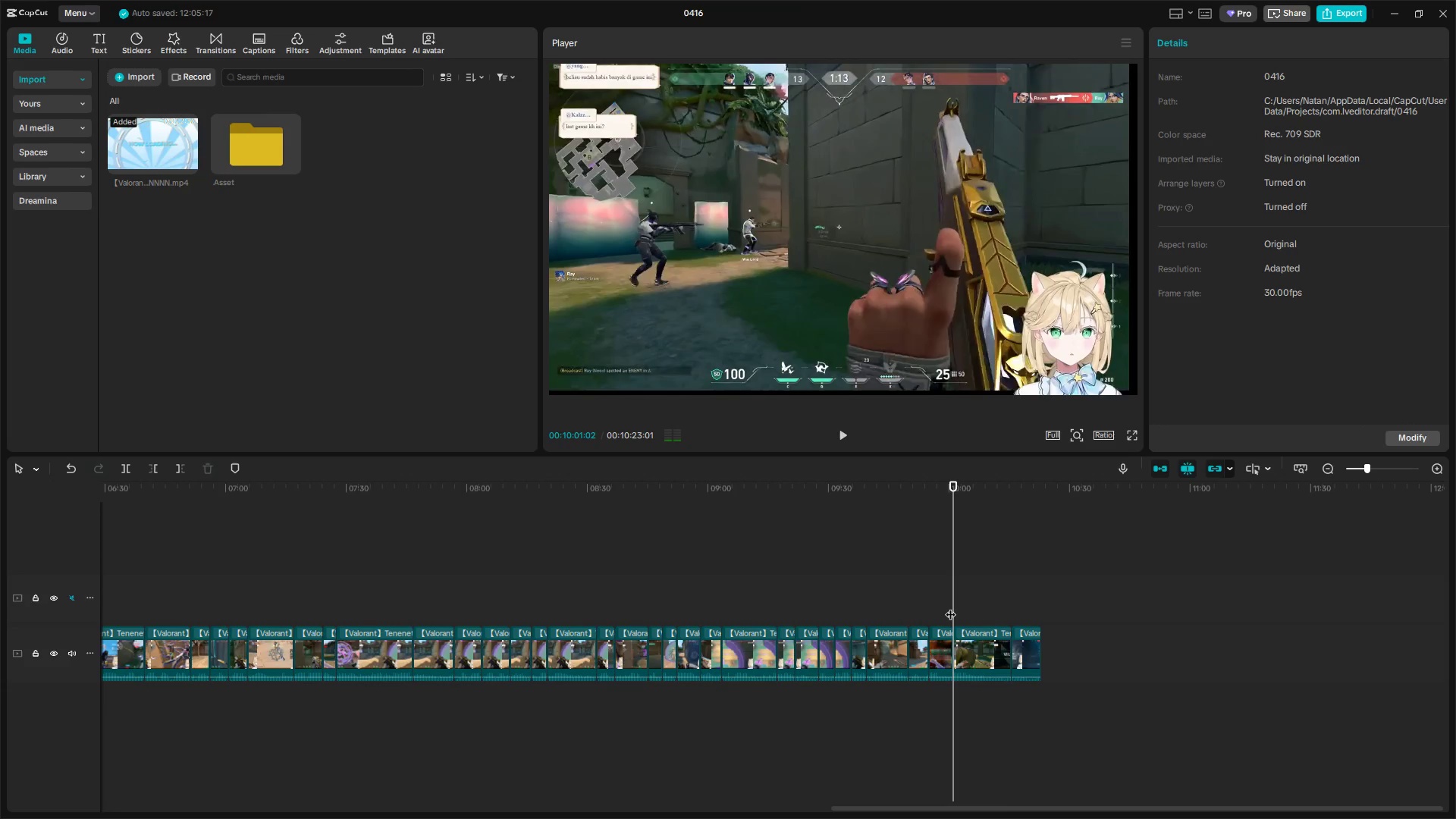 
key(Space)
 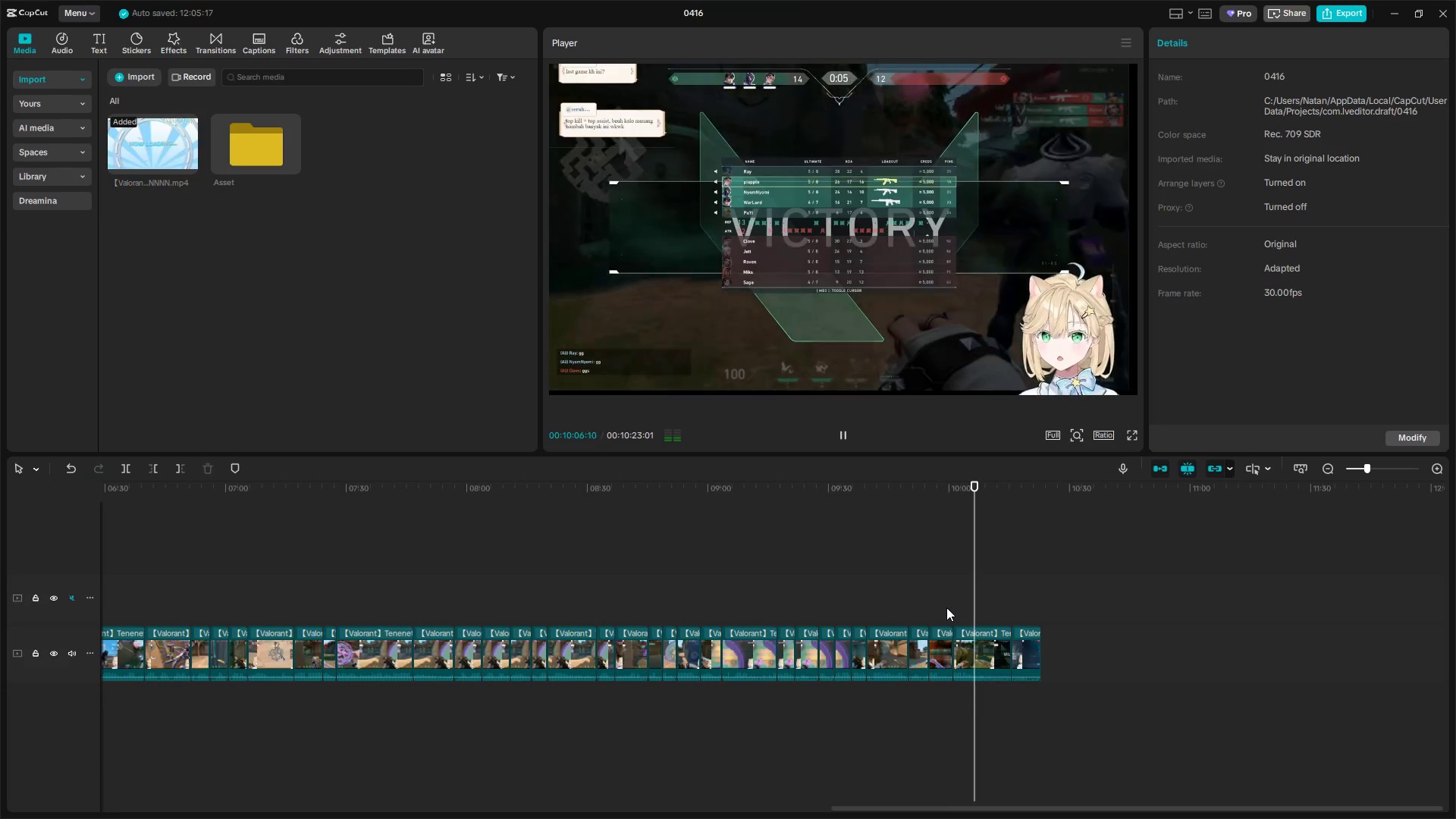 
wait(10.26)
 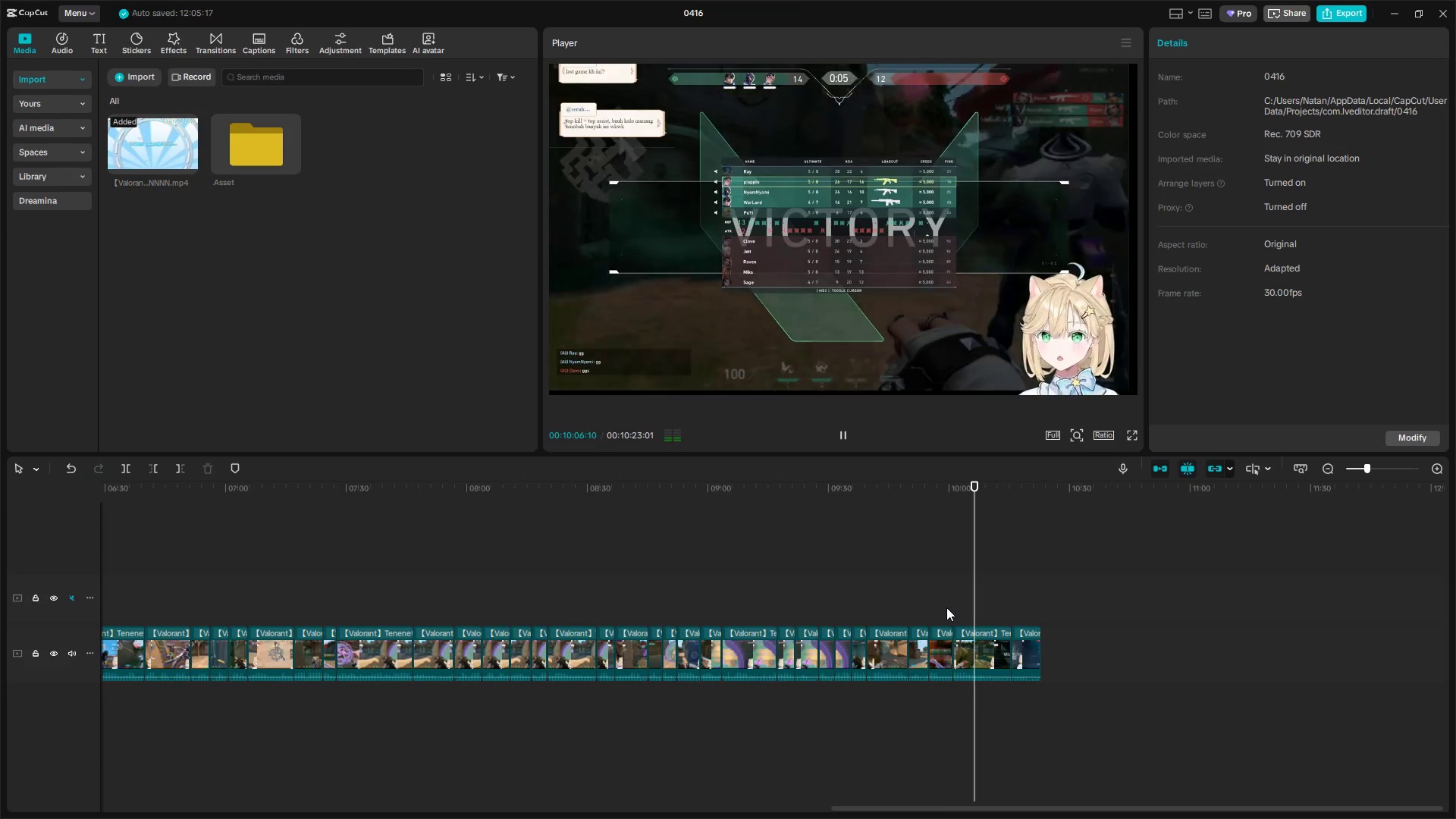 
key(W)
 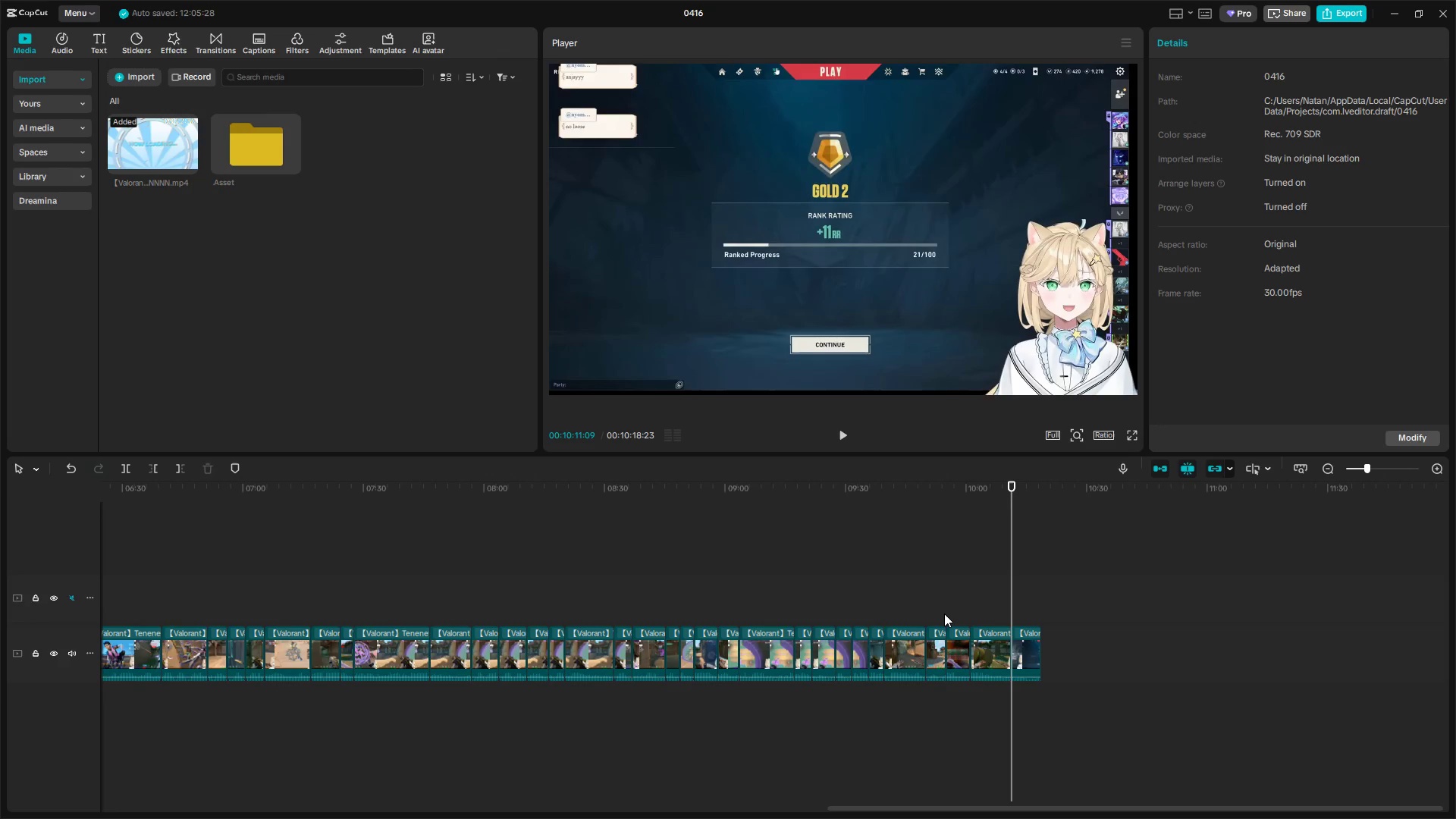 
key(Space)
 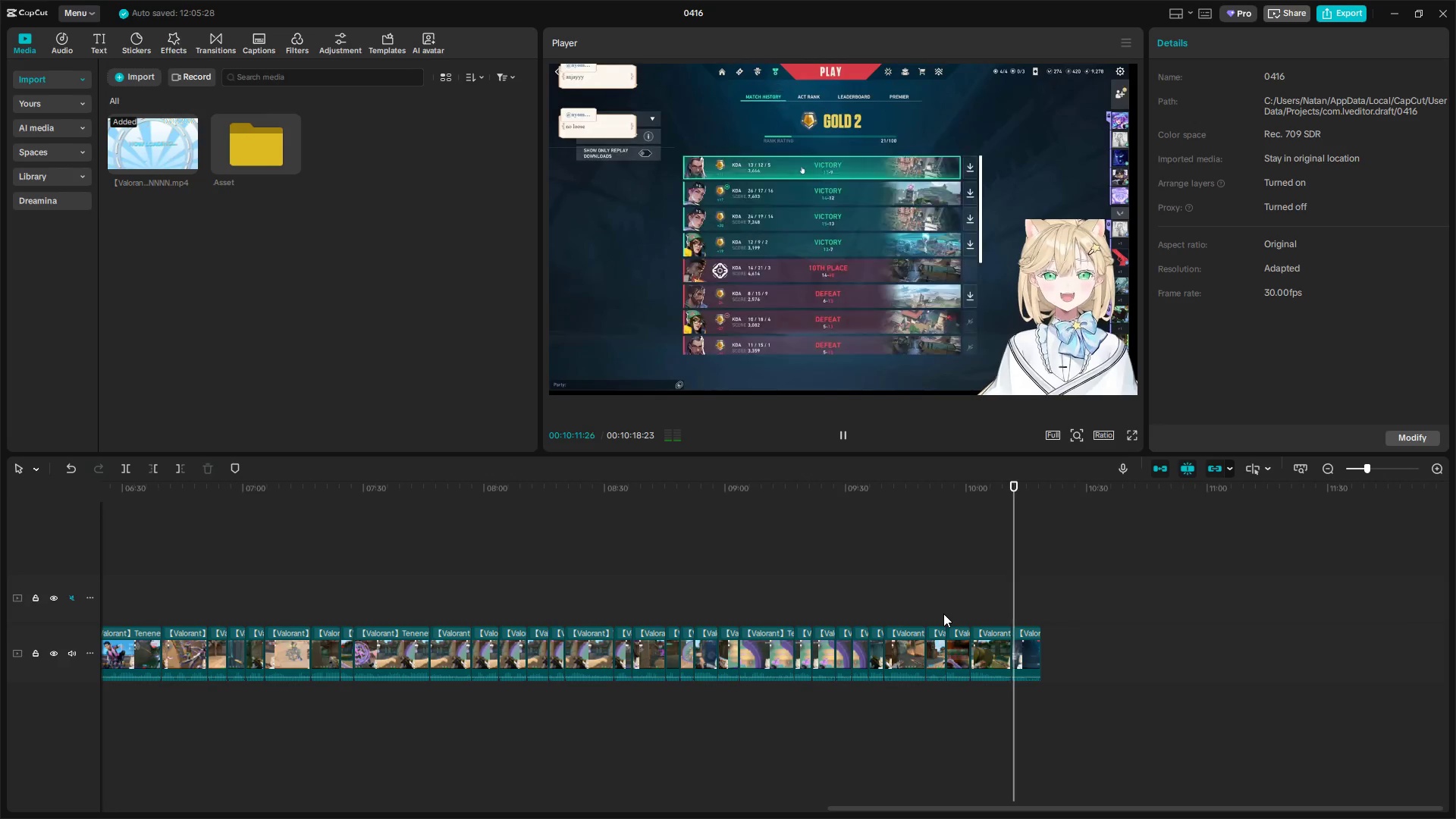 
key(Space)
 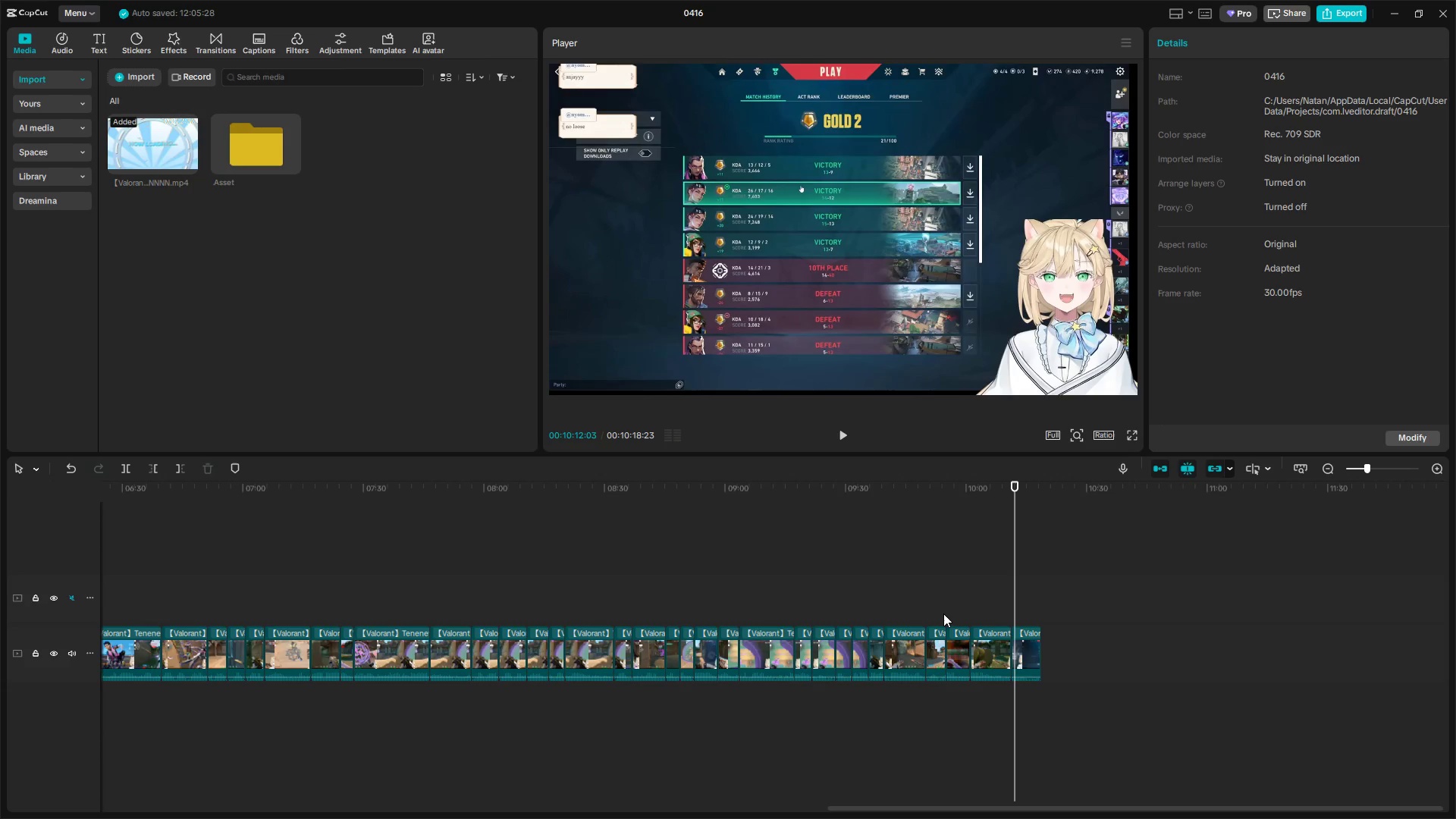 
key(Space)
 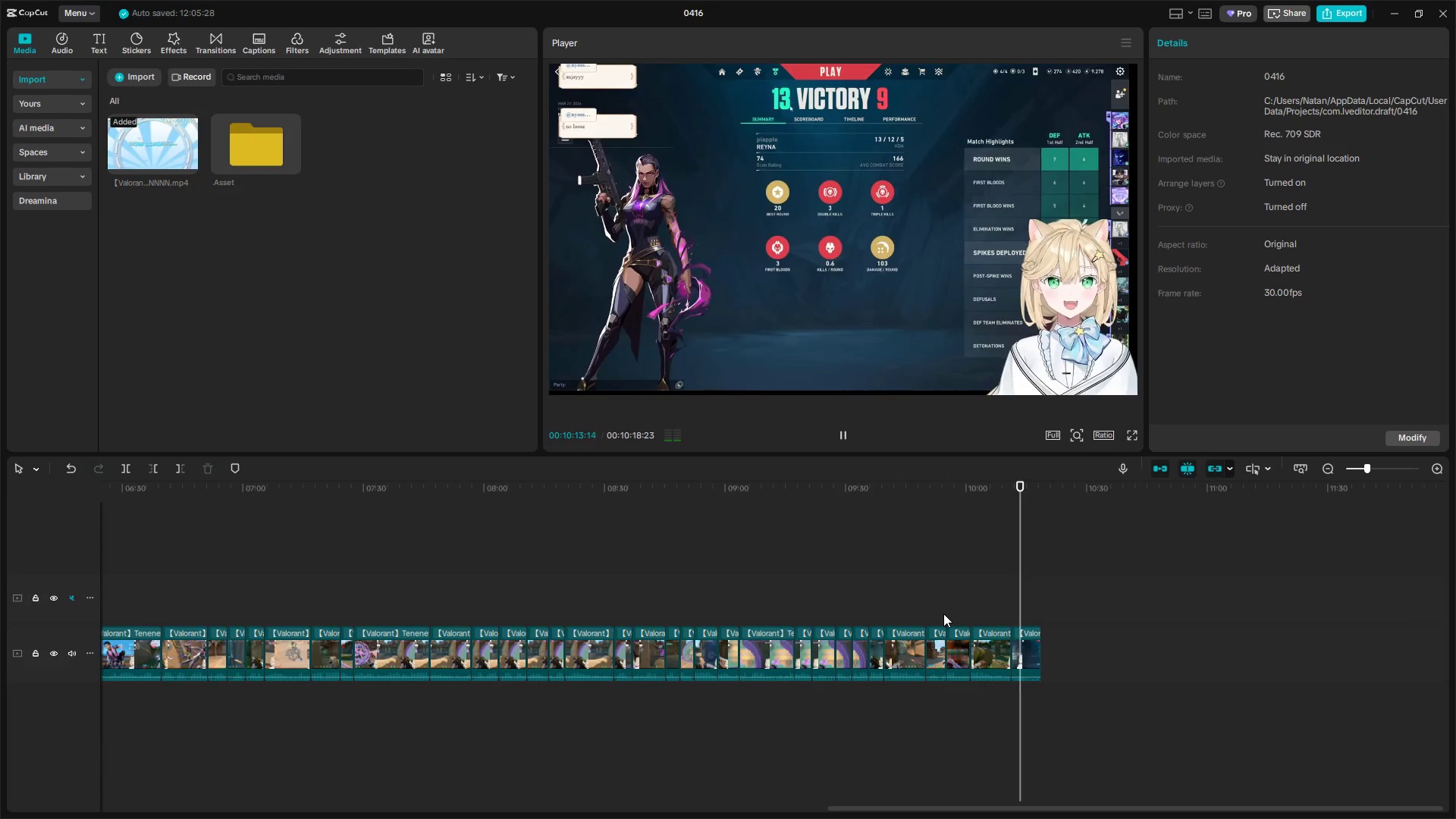 
hold_key(key=ControlLeft, duration=0.67)
 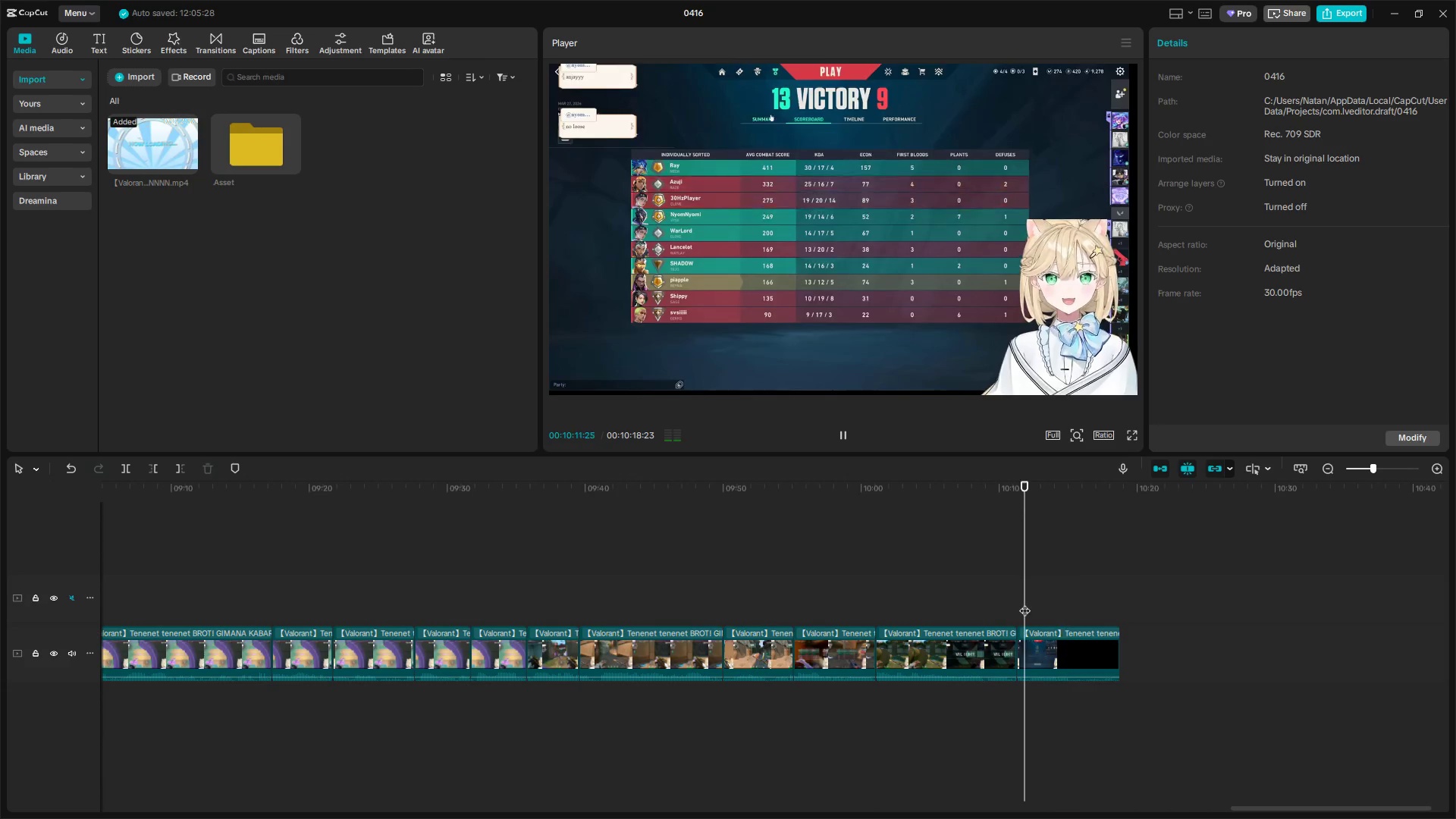 
left_click([1025, 604])
 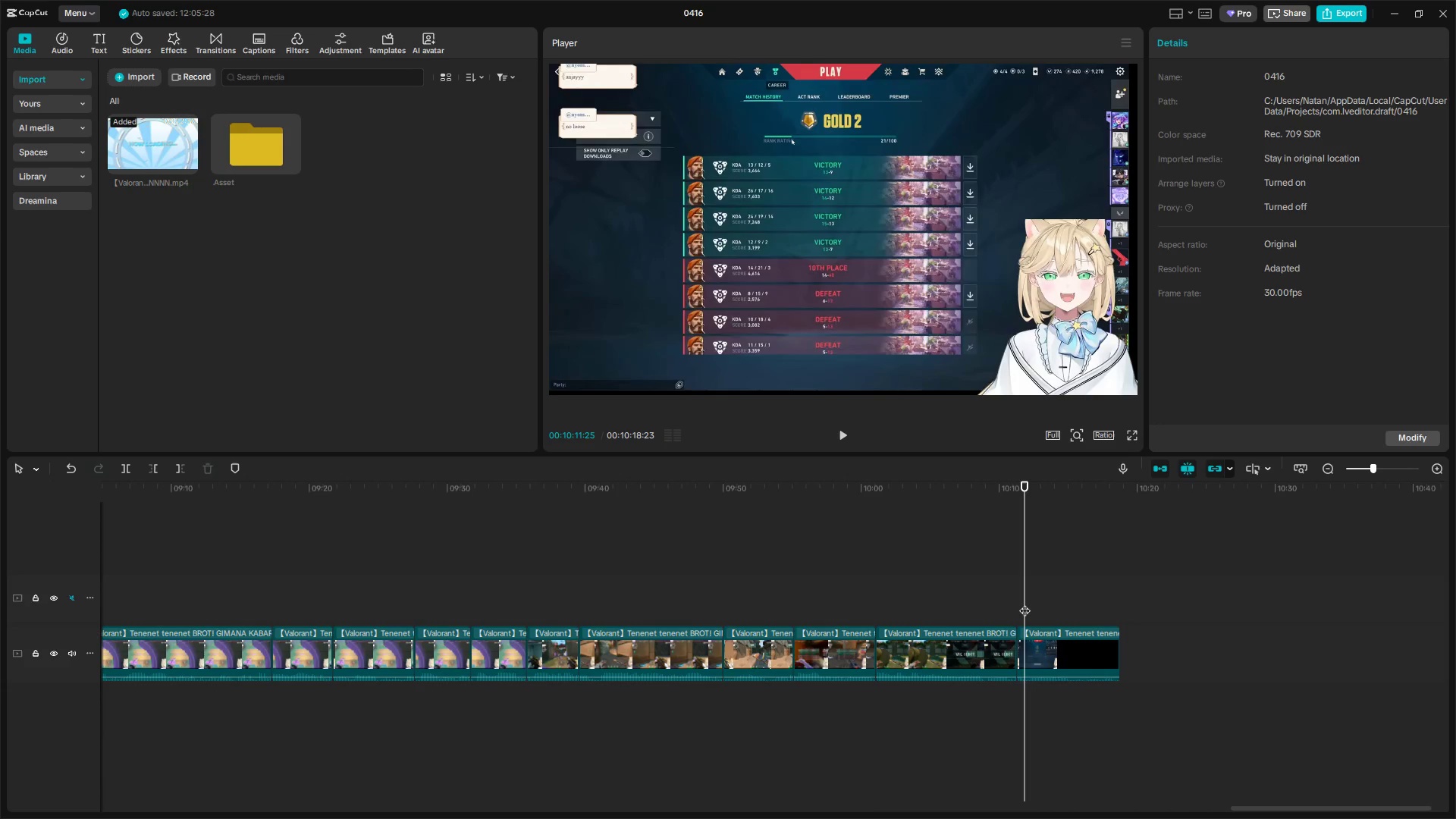 
scroll: coordinate [1098, 648], scroll_direction: up, amount: 9.0
 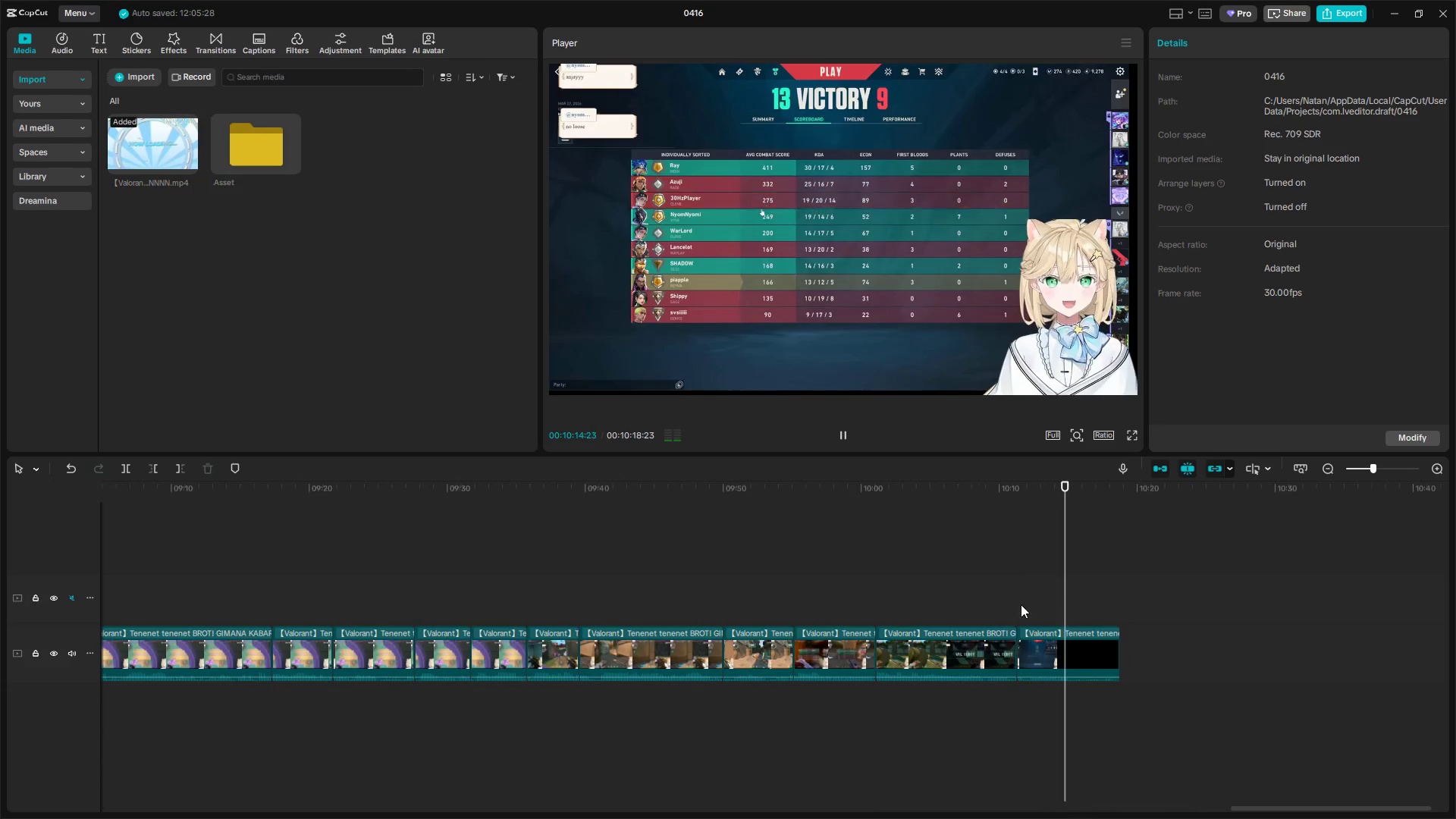 
key(Space)
 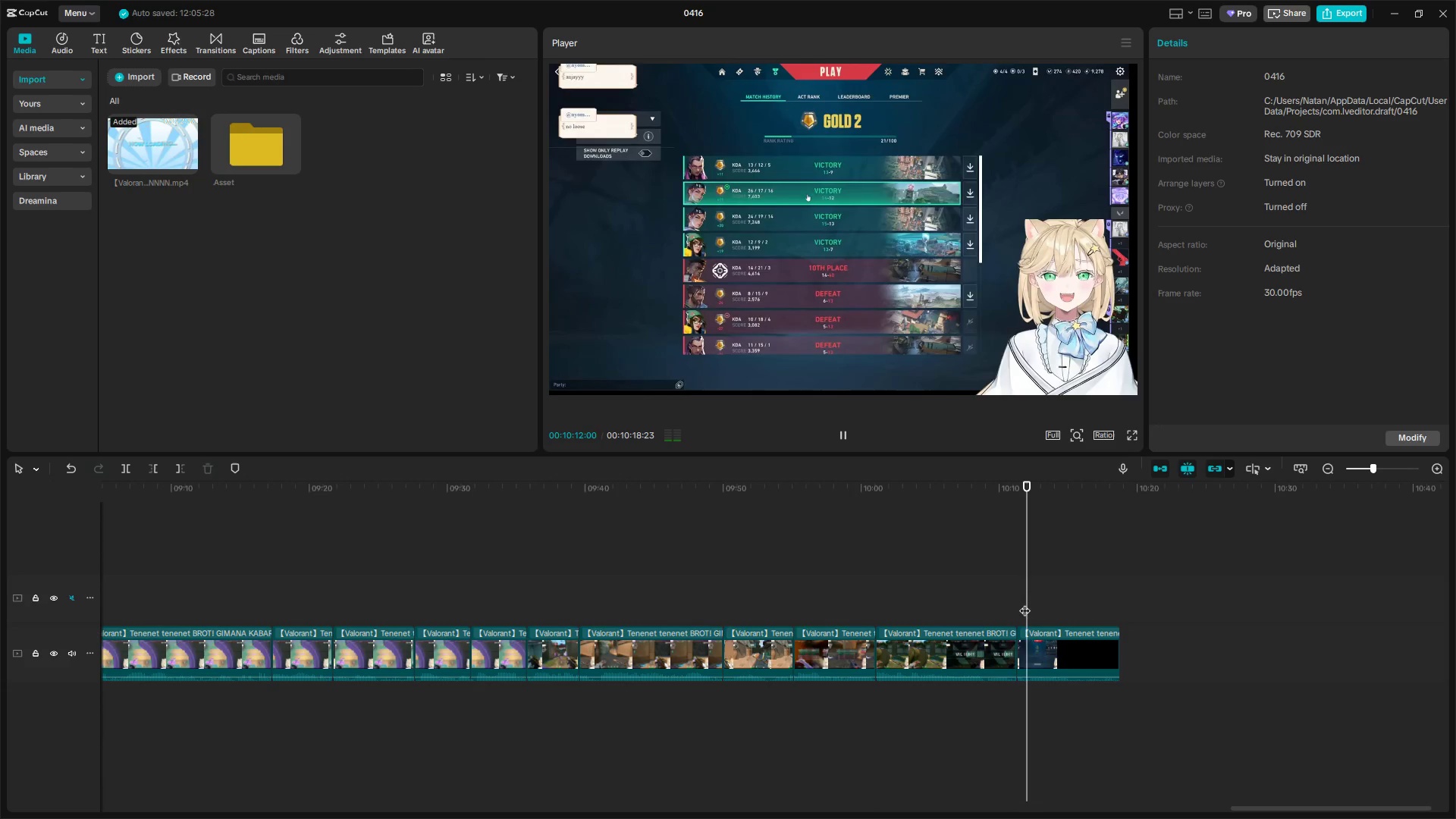 
key(Space)
 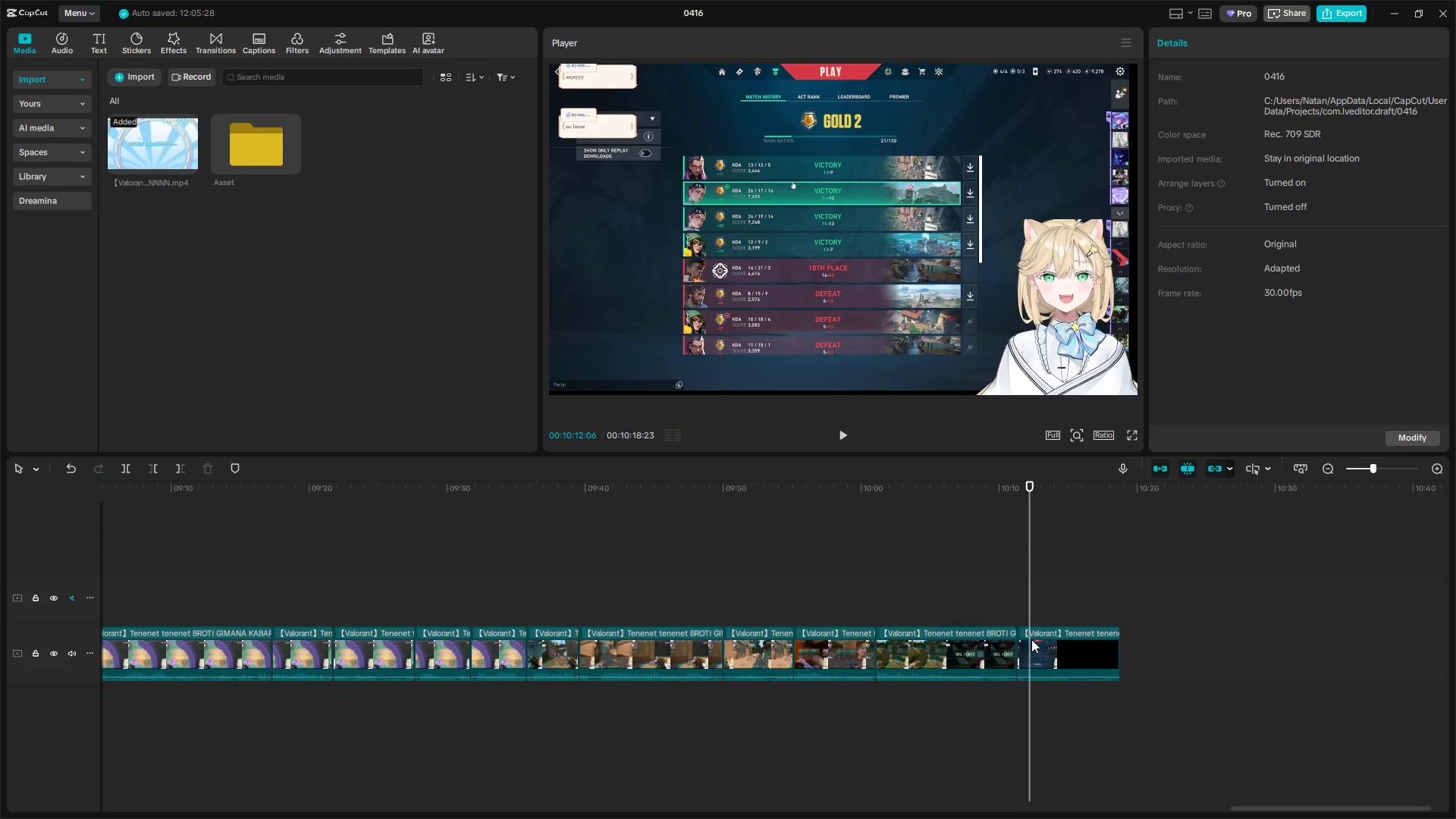 
right_click([1033, 641])
 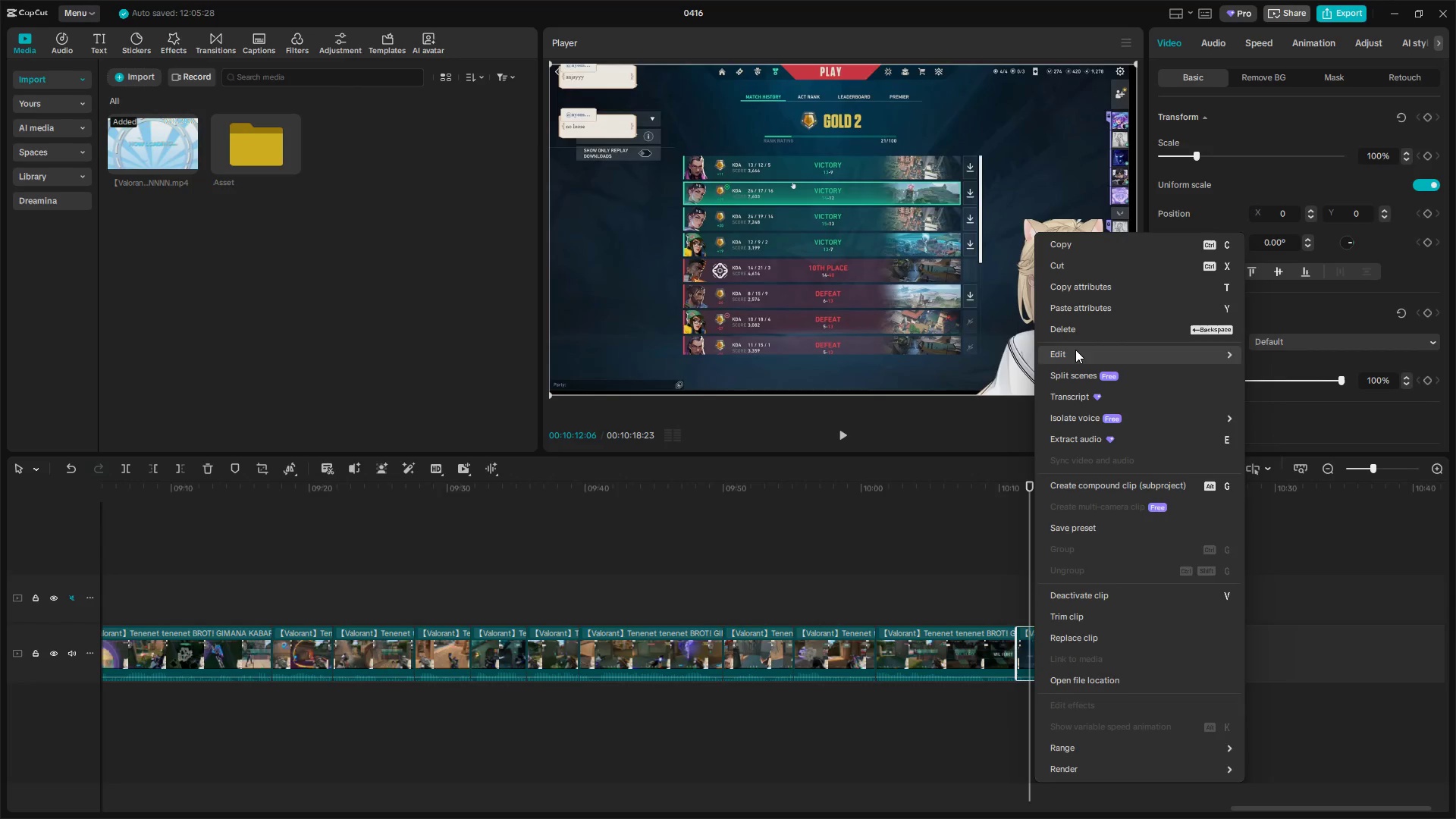 
wait(6.16)
 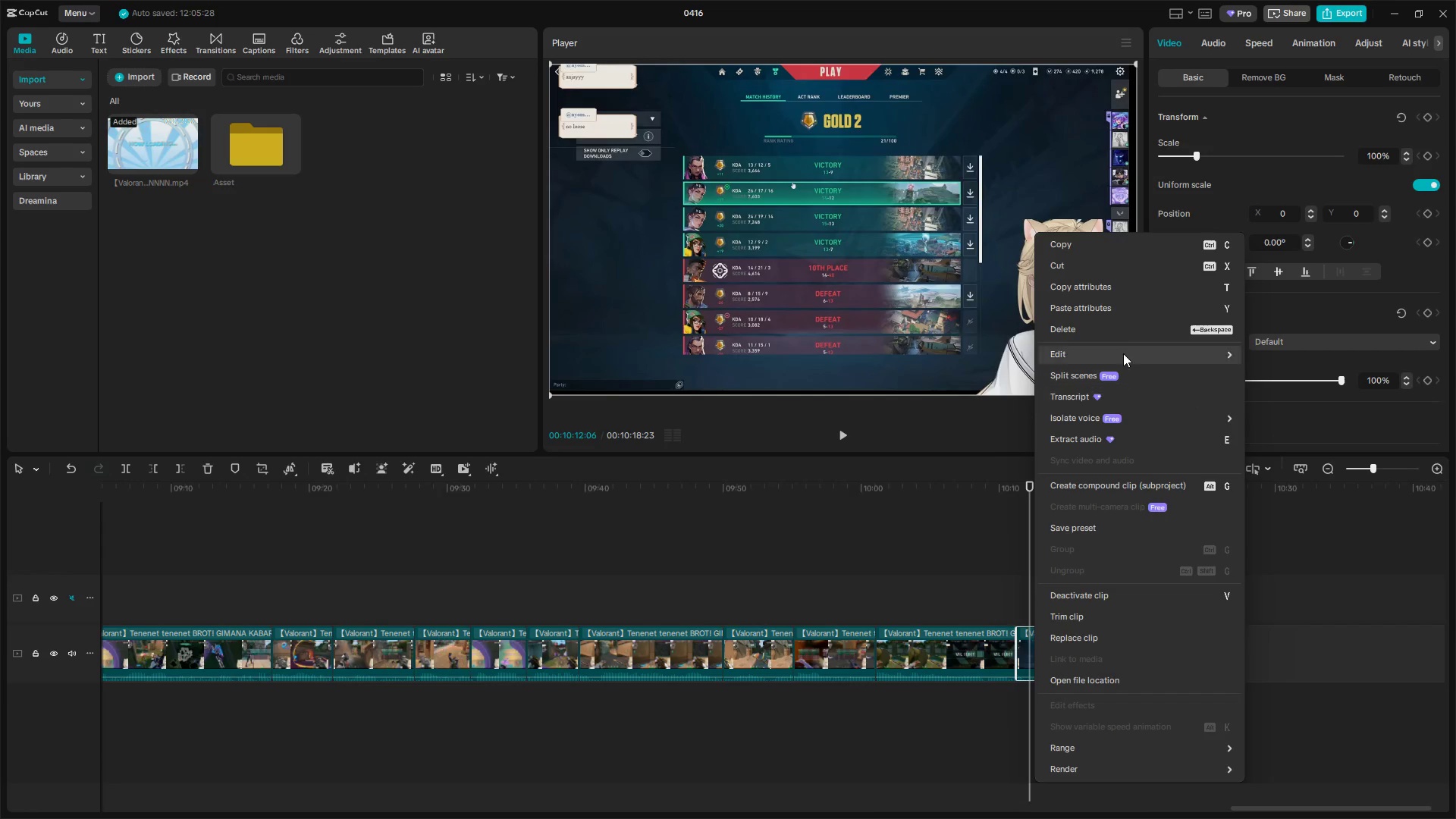 
left_click([1282, 359])
 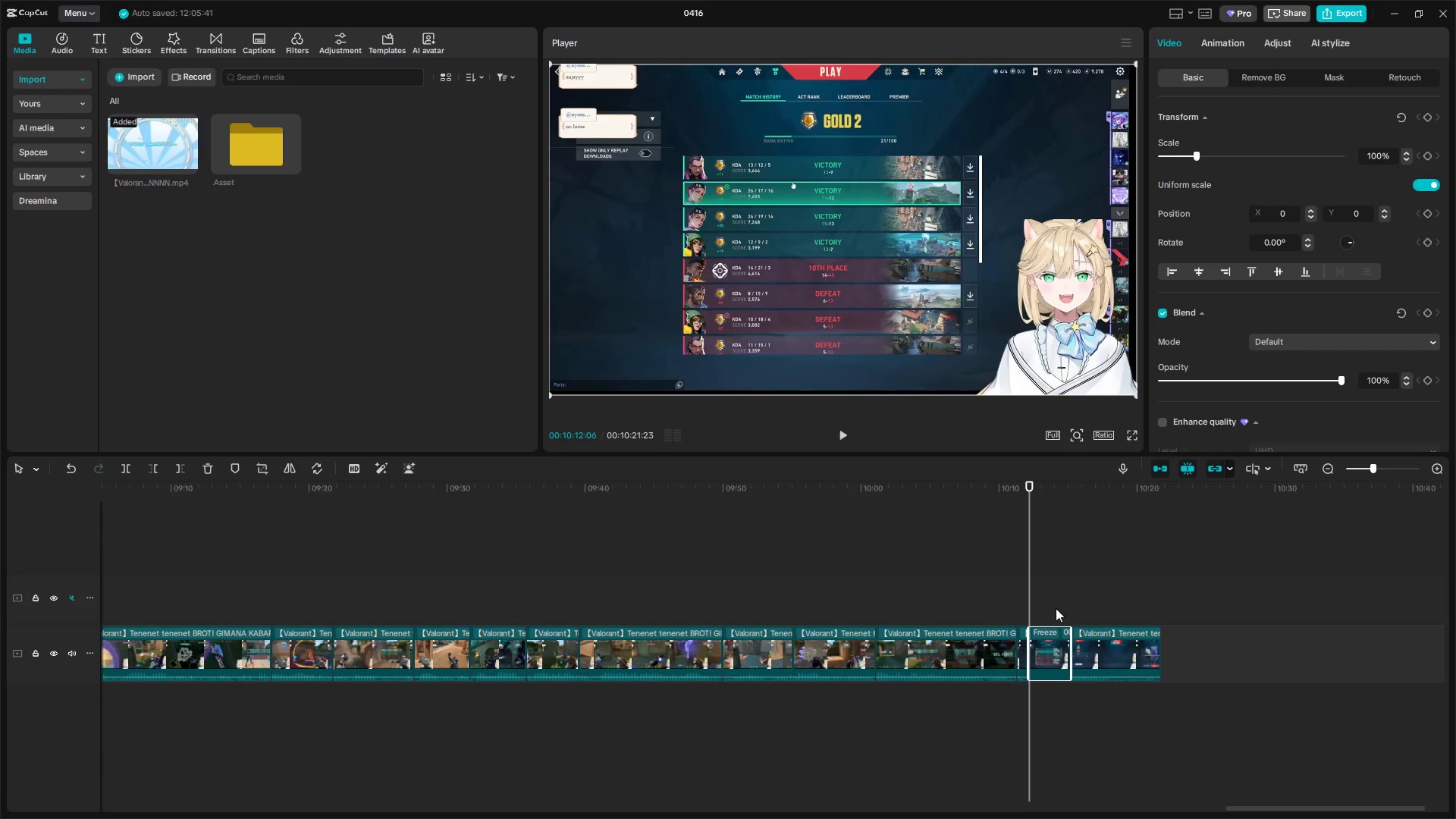 
left_click([1026, 615])
 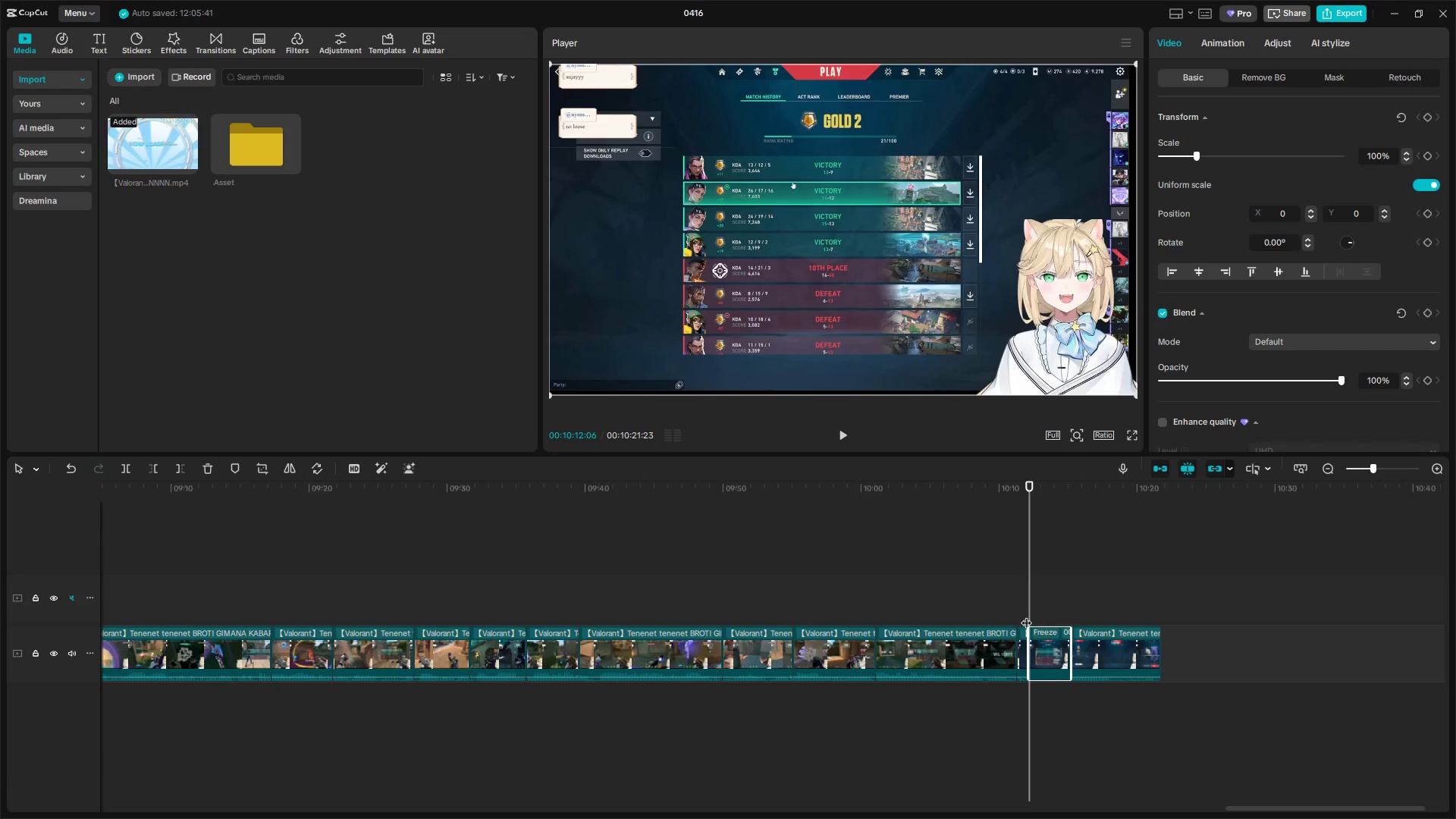 
key(Space)
 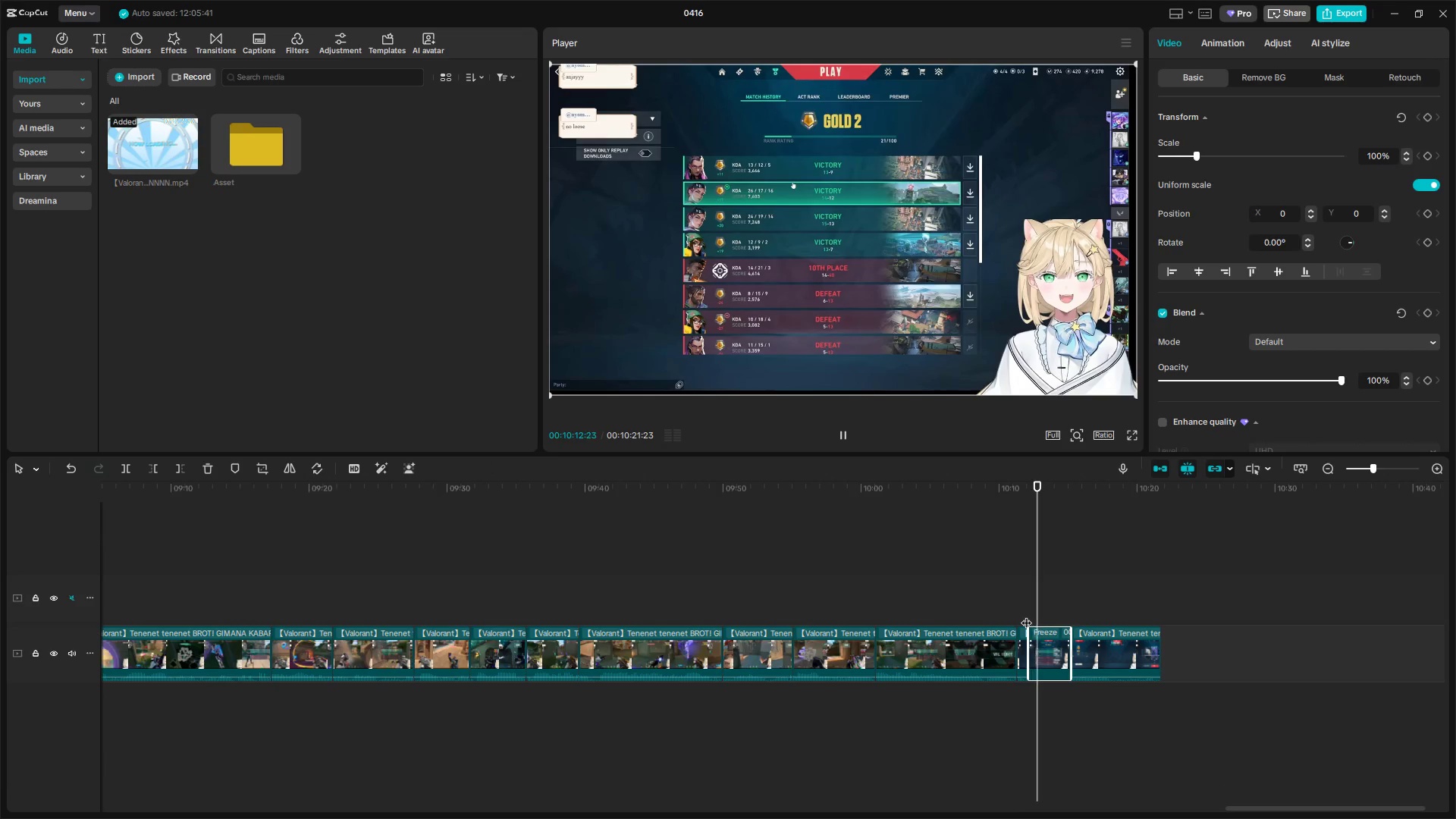 
key(Space)
 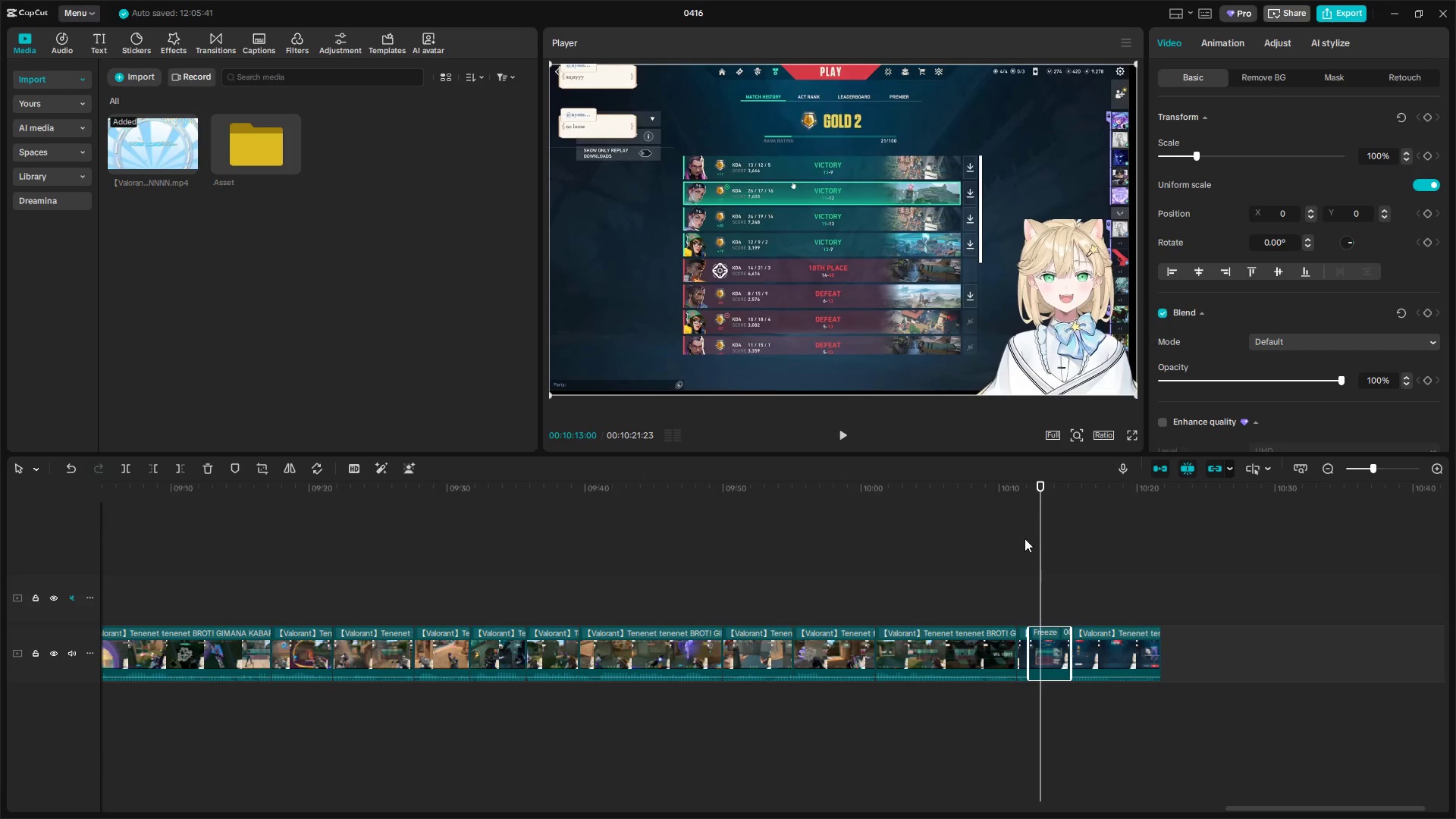 
left_click([997, 395])